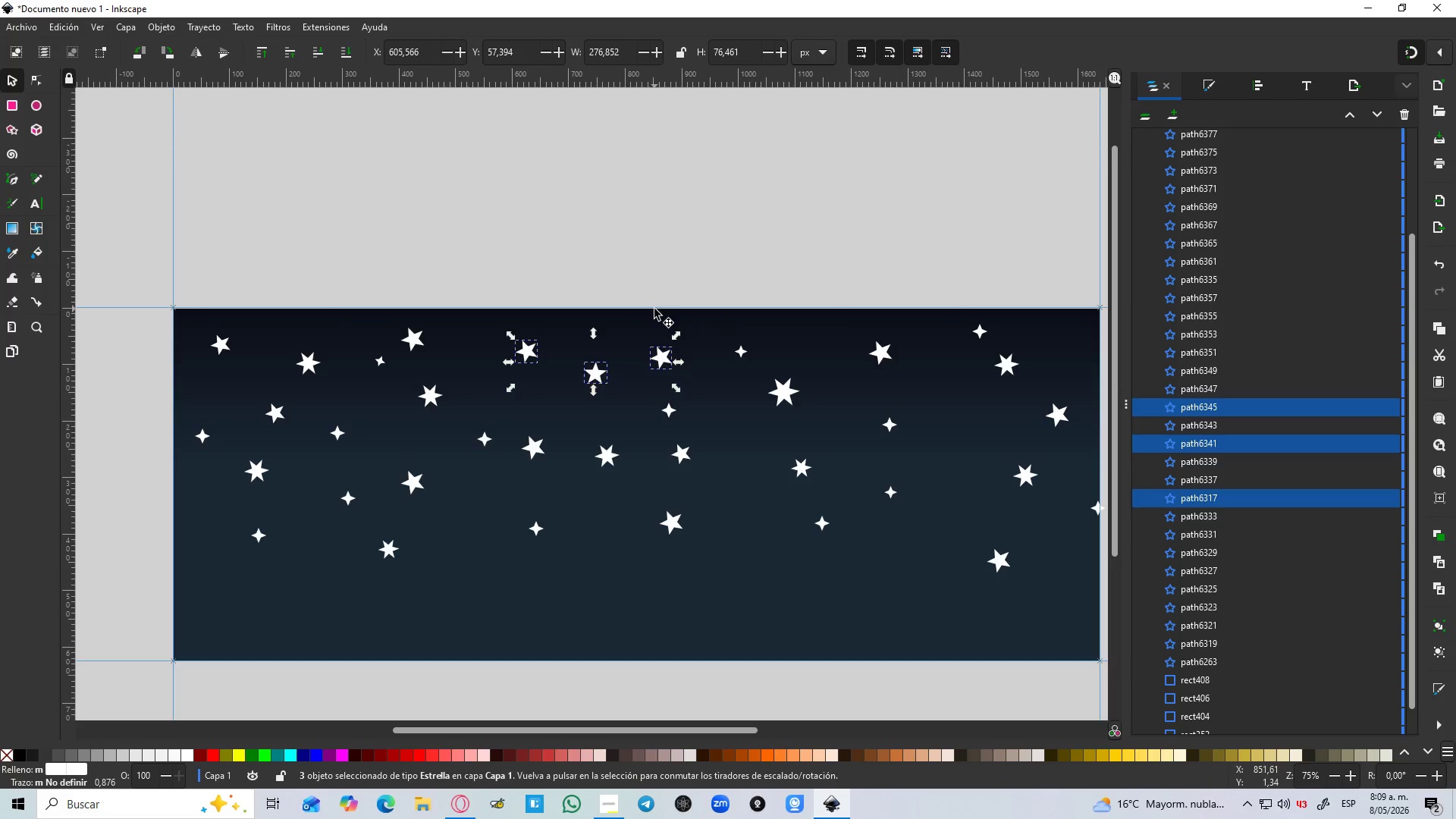 
hold_key(key=ShiftLeft, duration=0.86)
 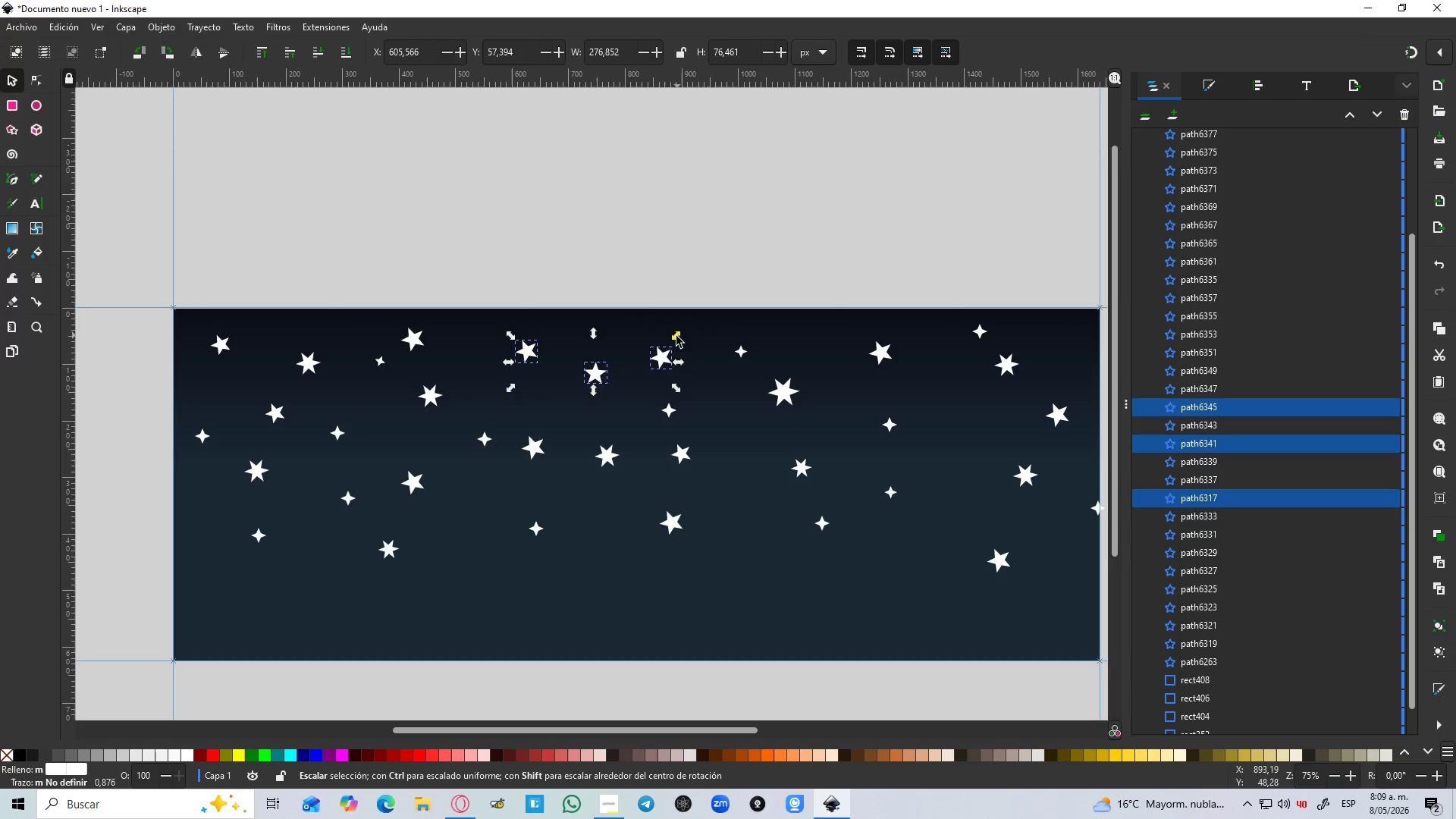 
hold_key(key=ControlLeft, duration=1.69)
 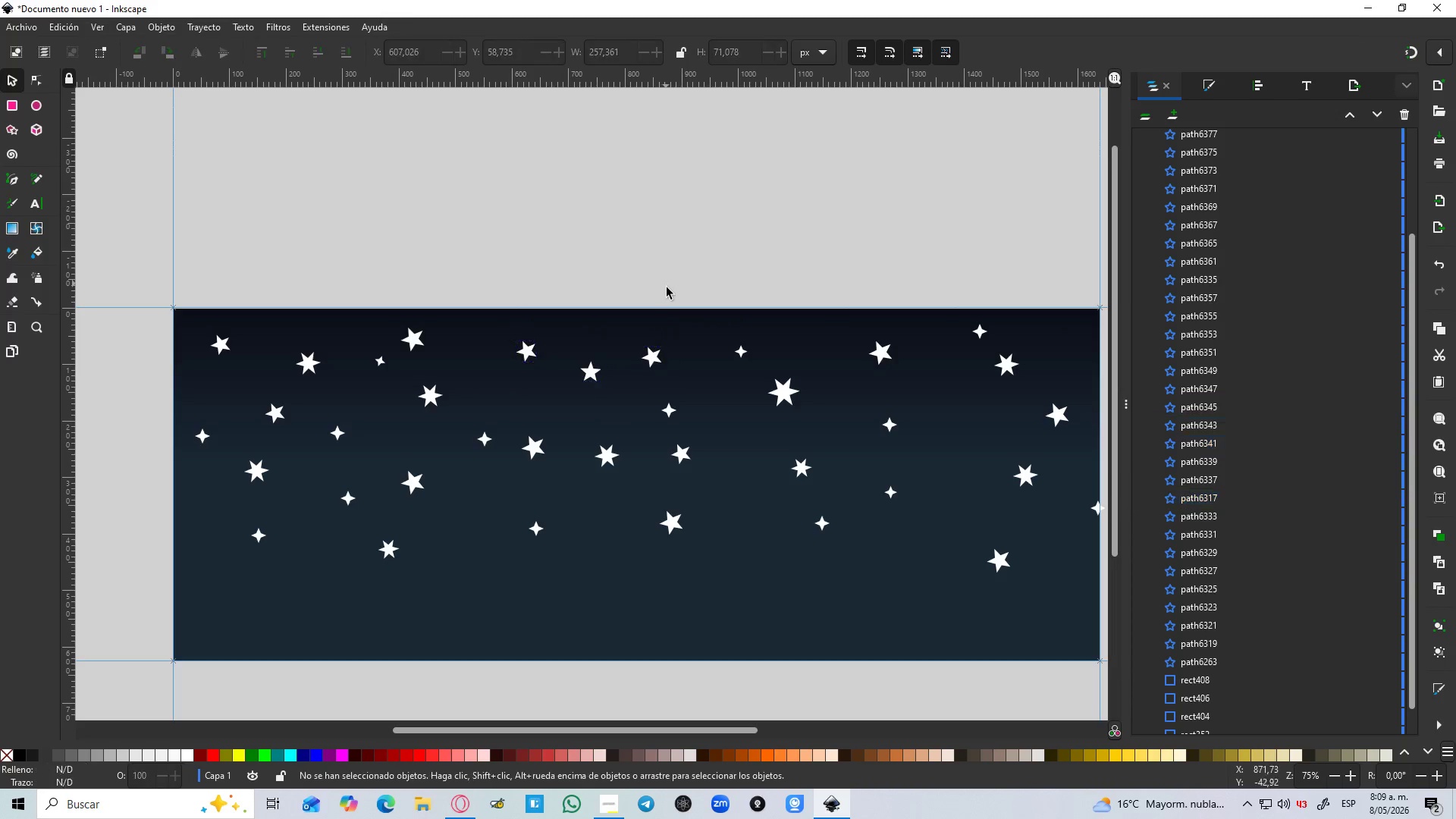 
hold_key(key=ShiftLeft, duration=1.31)
 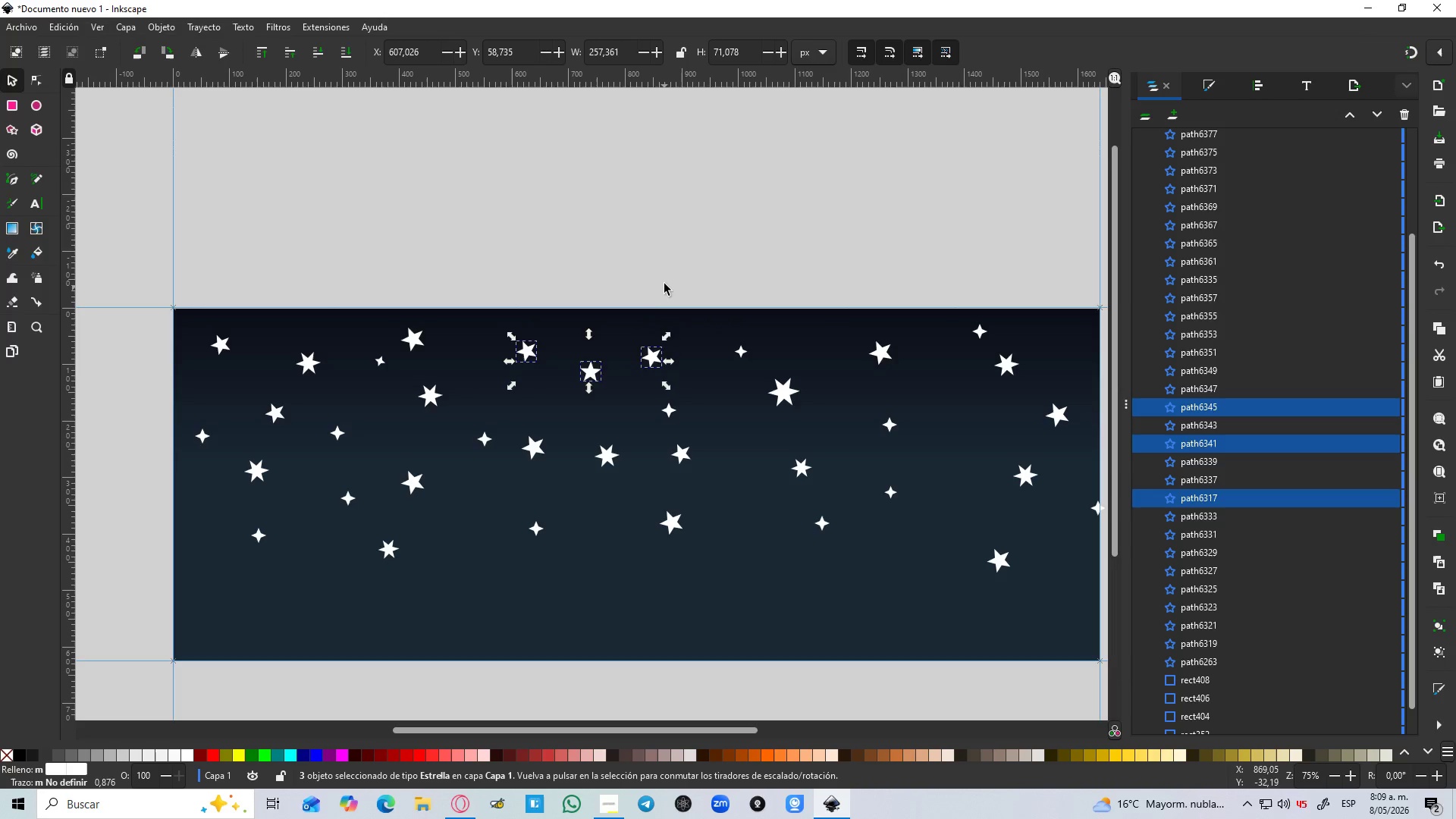 
left_click([664, 283])
 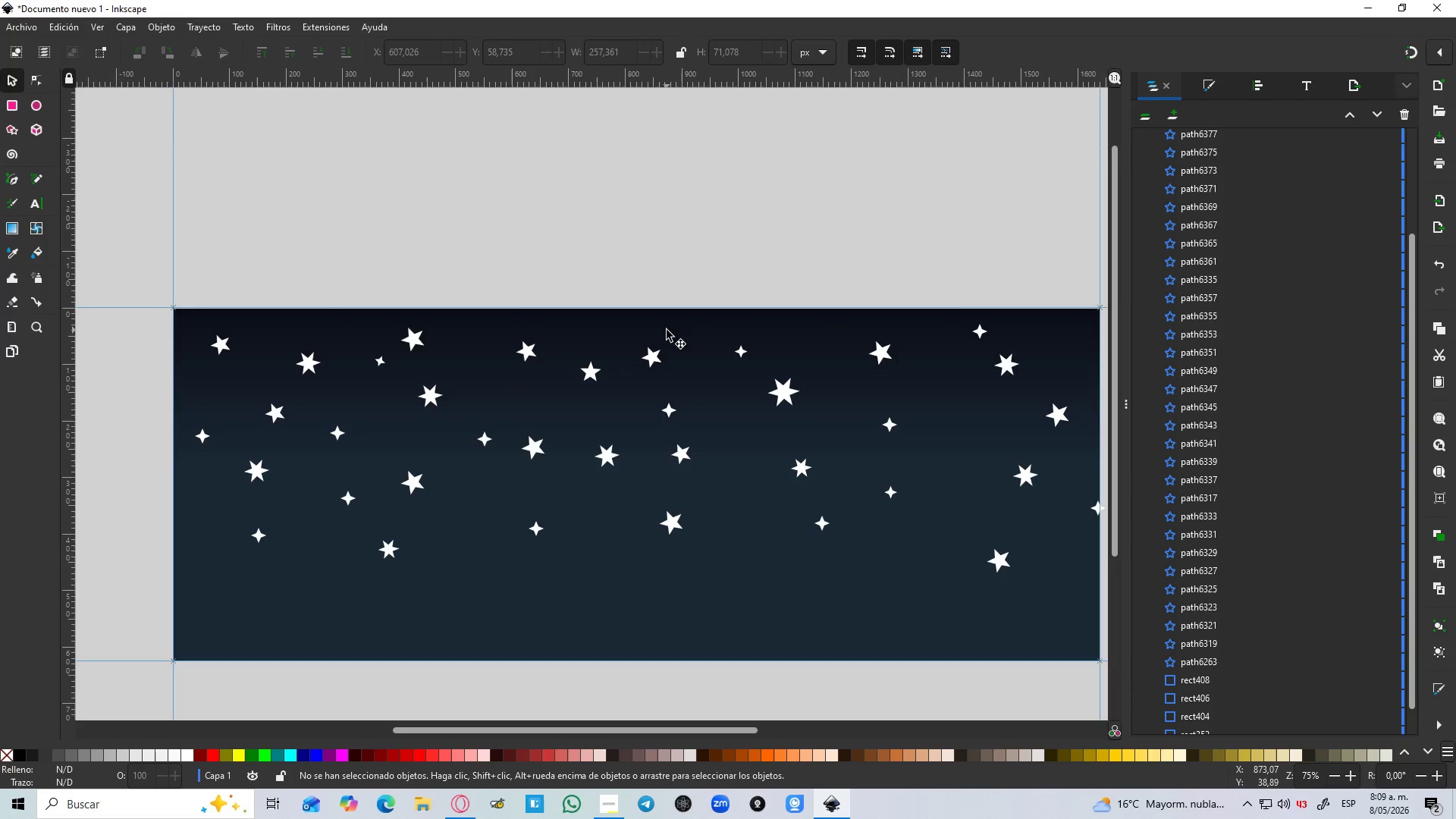 
key(Shift+ShiftLeft)
 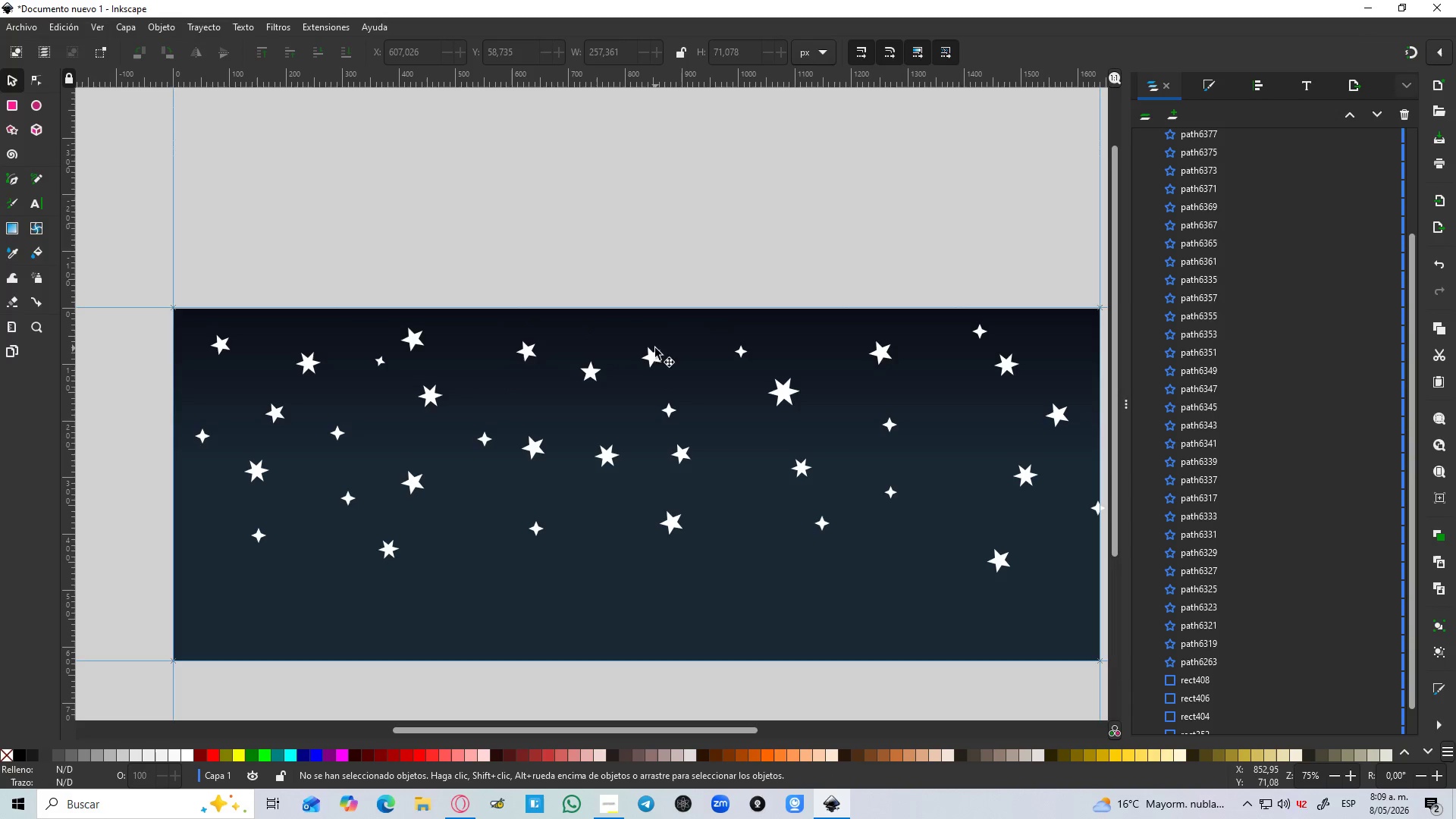 
left_click_drag(start_coordinate=[652, 366], to_coordinate=[651, 345])
 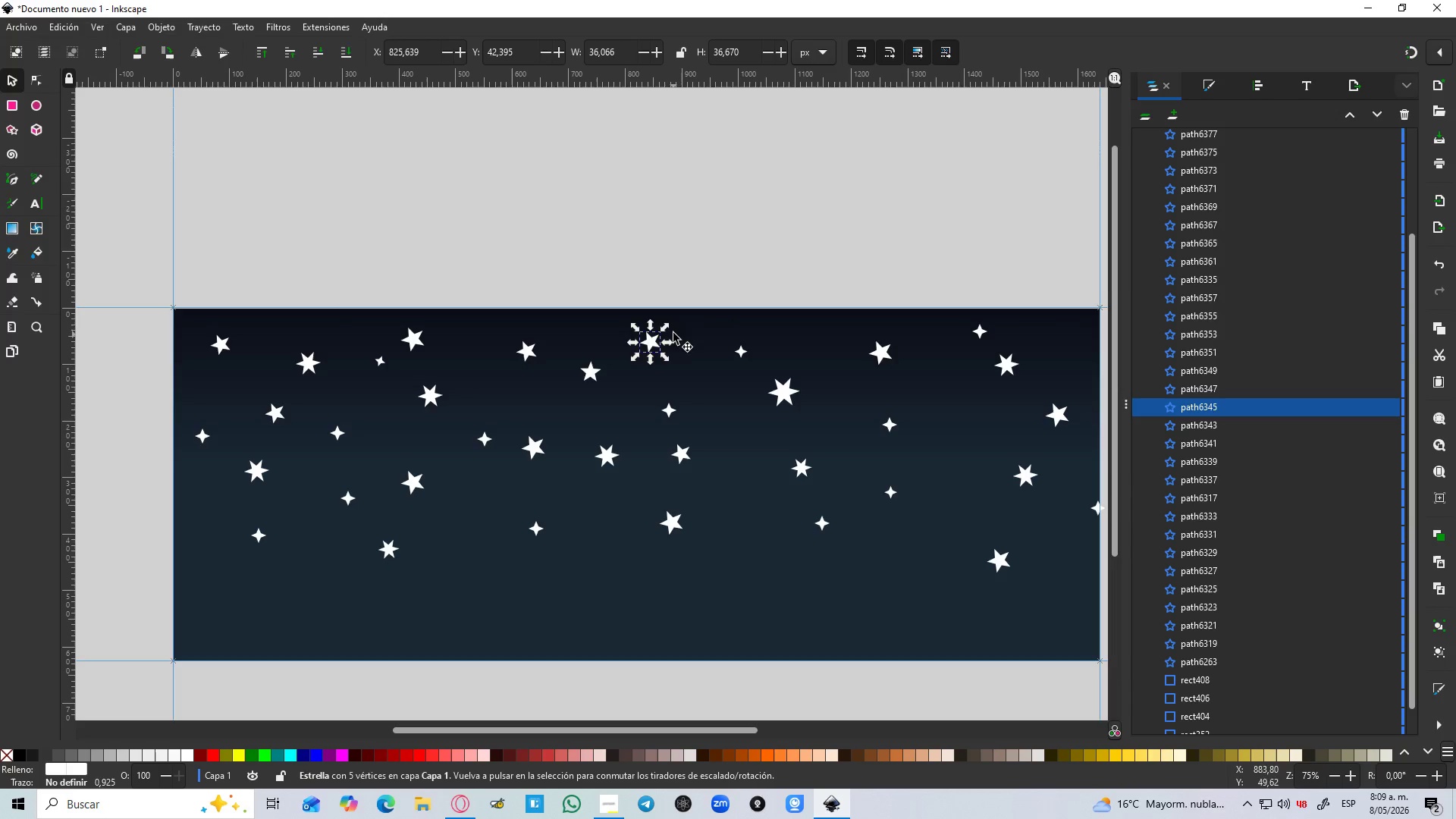 
hold_key(key=ControlLeft, duration=1.22)
left_click_drag(start_coordinate=[666, 328], to_coordinate=[661, 335])
 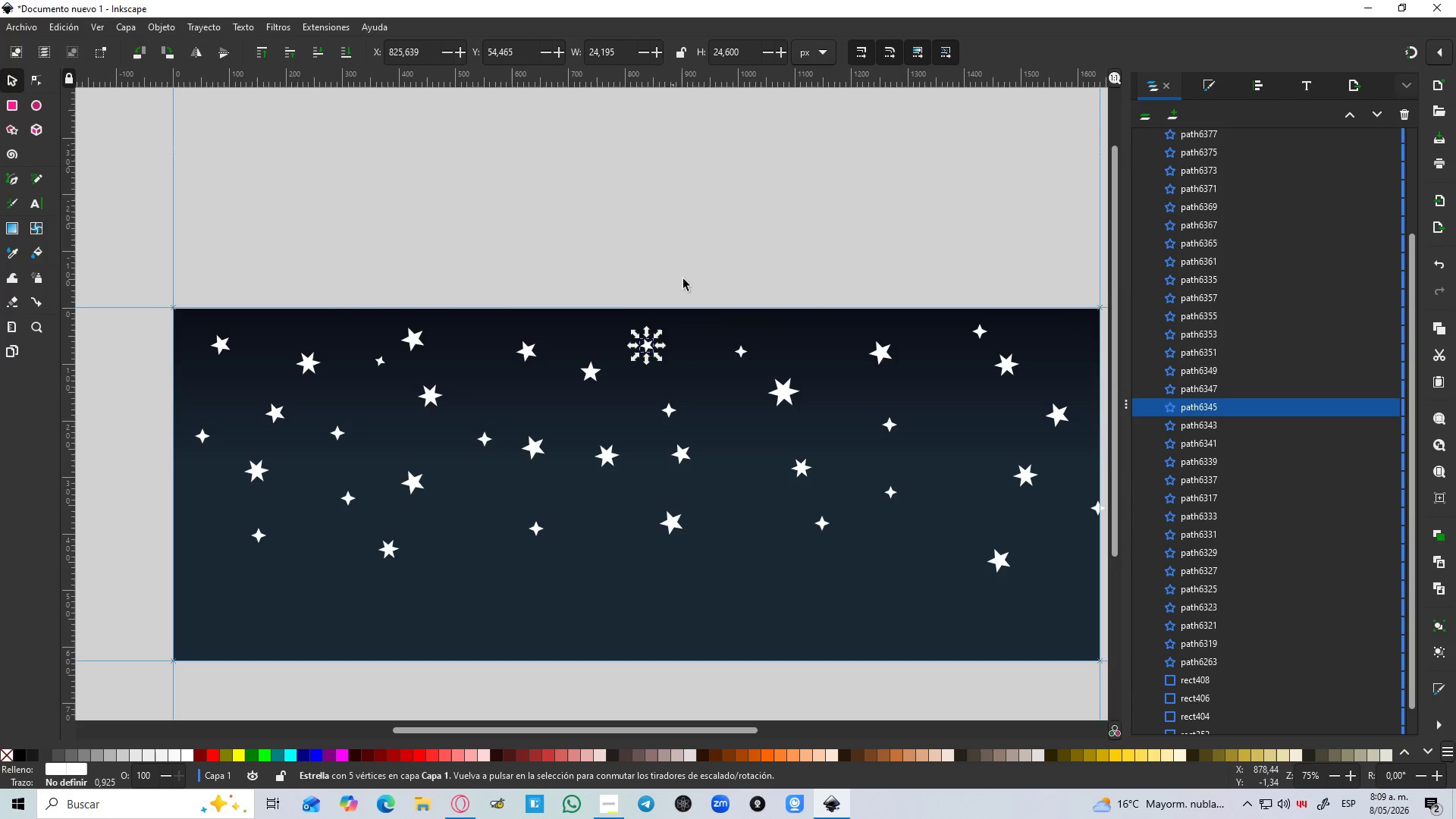 
left_click([687, 271])
 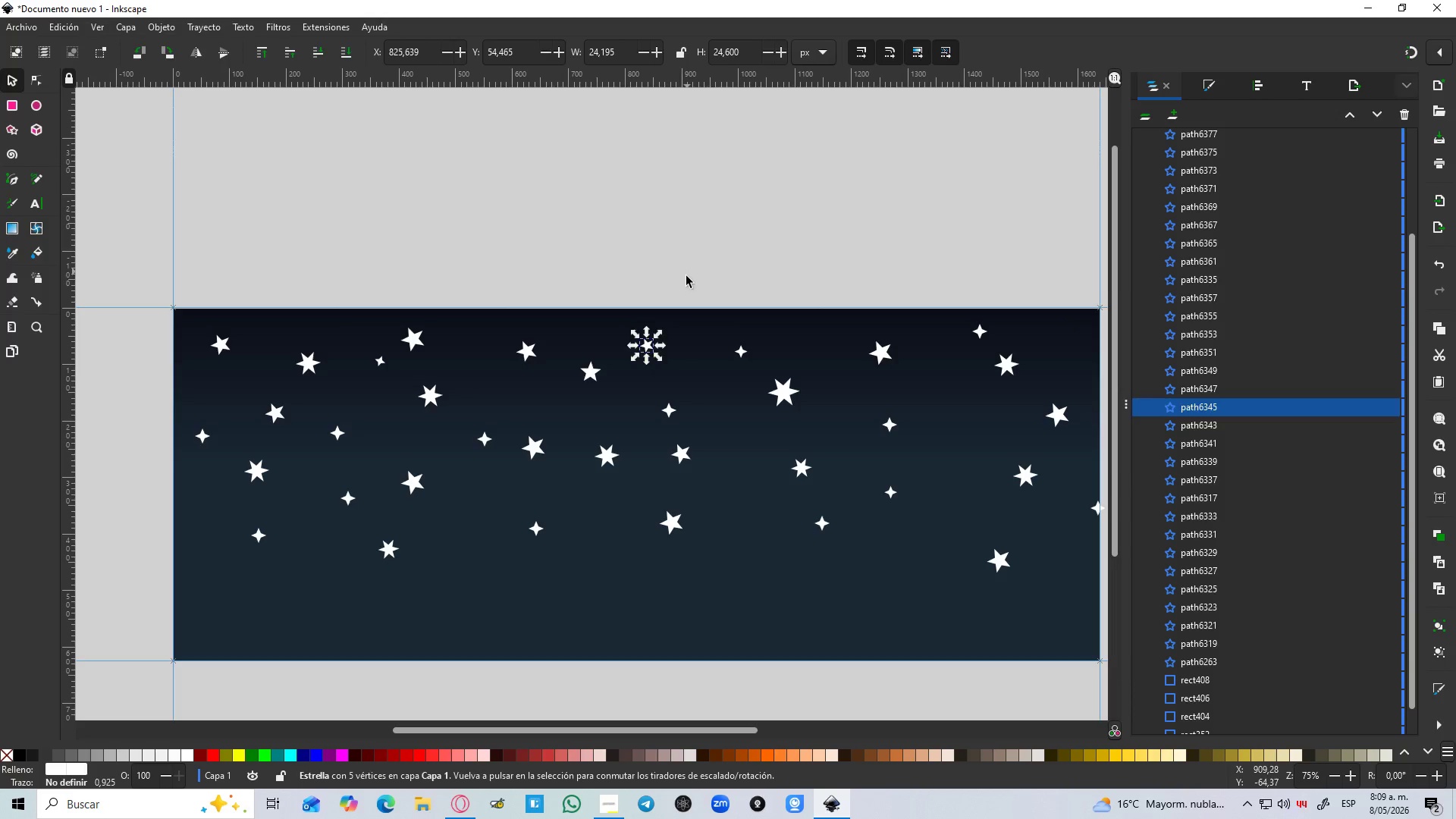 
hold_key(key=ControlLeft, duration=0.5)
scroll: coordinate [686, 288], scroll_direction: down, amount: 4.0
 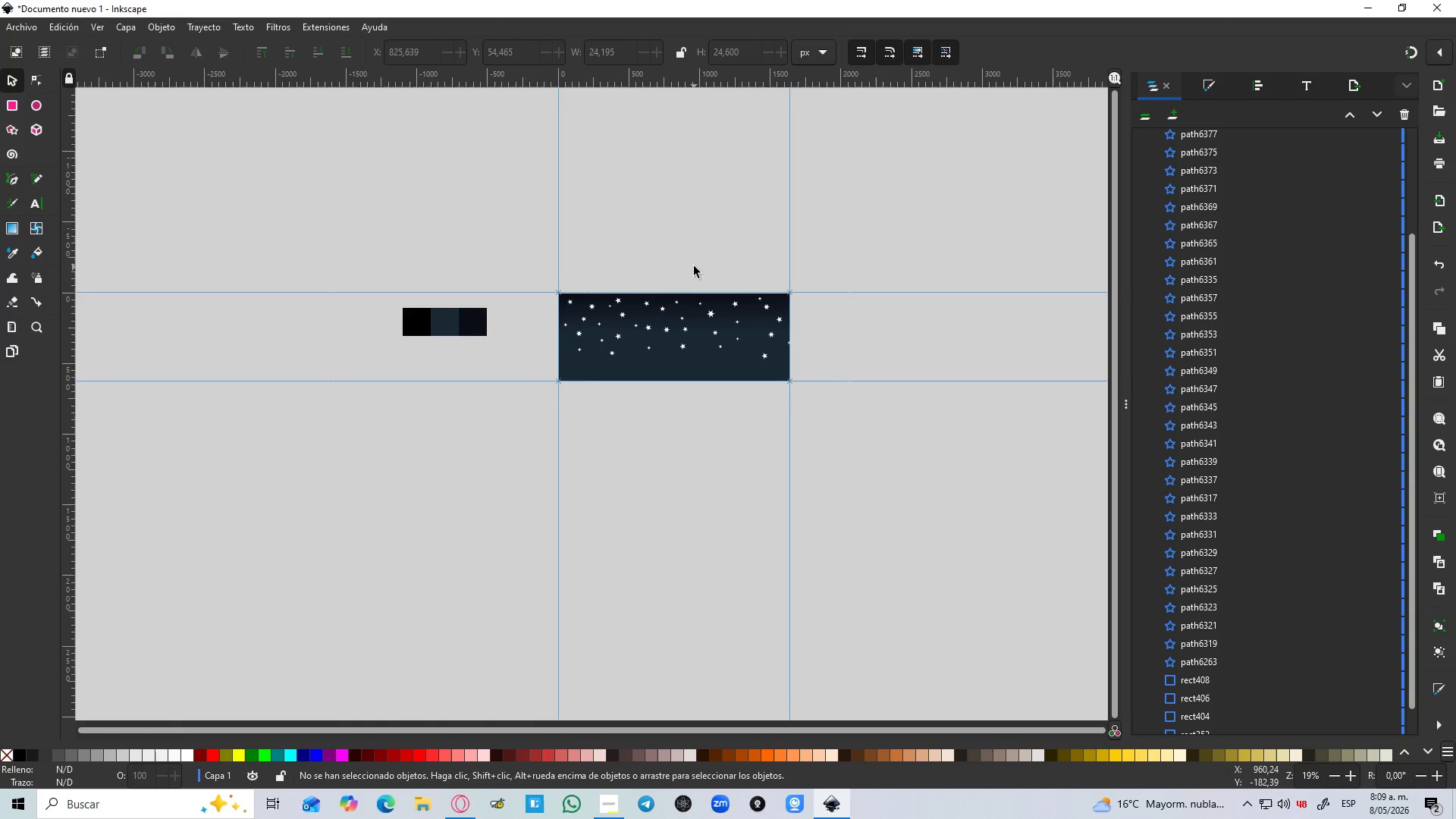 
hold_key(key=ControlLeft, duration=0.56)
scroll: coordinate [692, 252], scroll_direction: up, amount: 2.0
 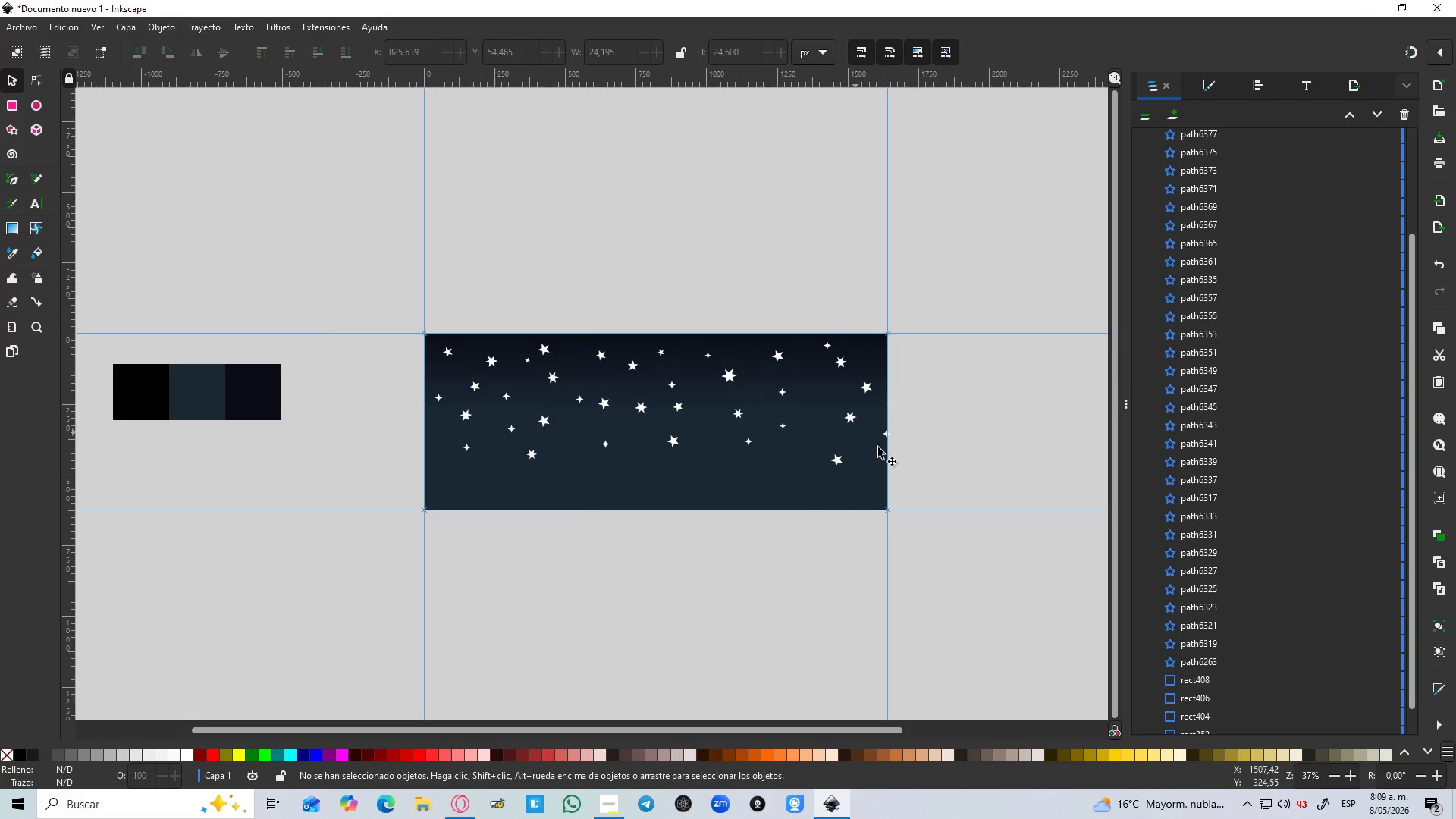 
left_click([936, 462])
 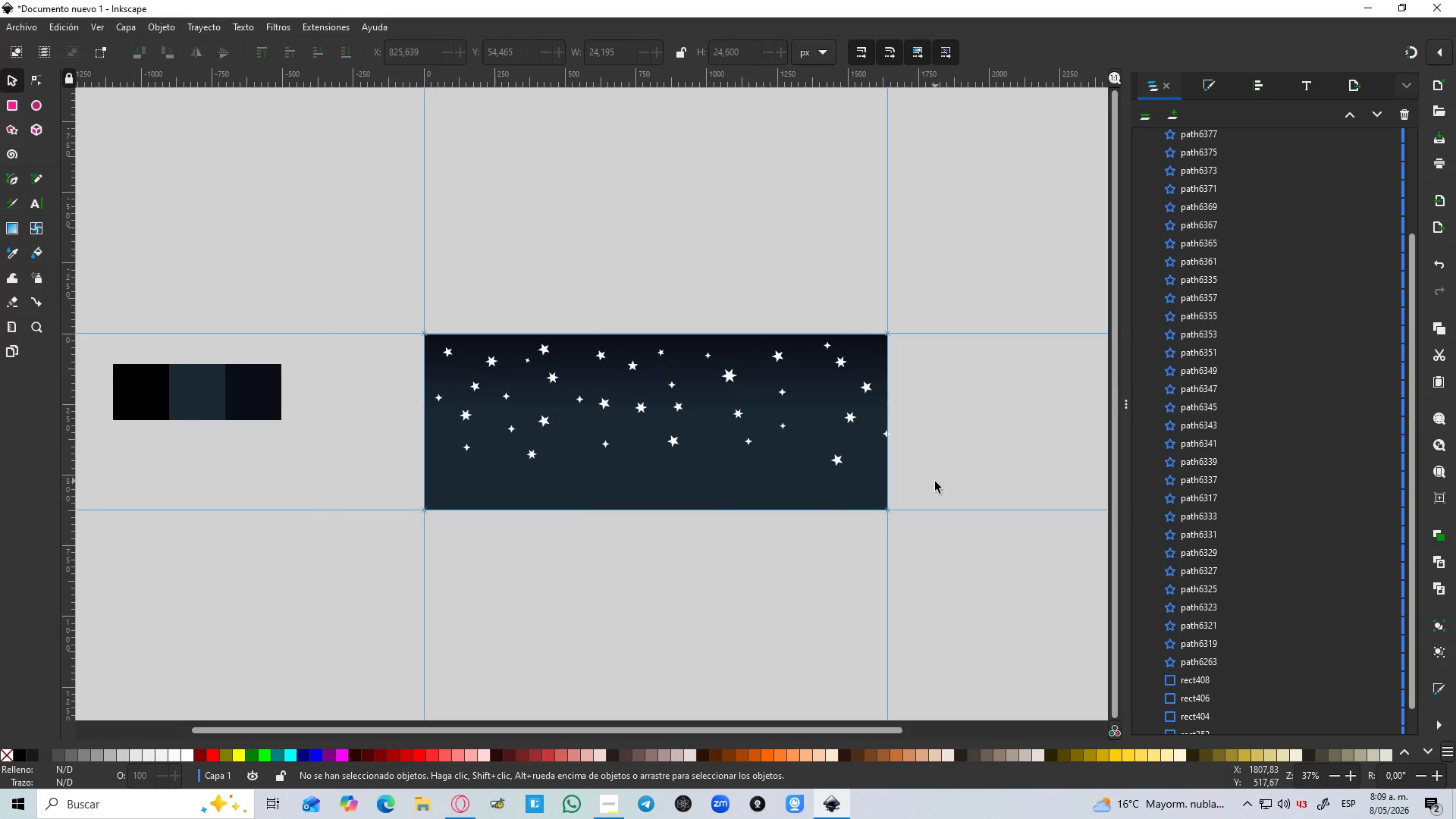 
left_click_drag(start_coordinate=[934, 482], to_coordinate=[344, 293])
 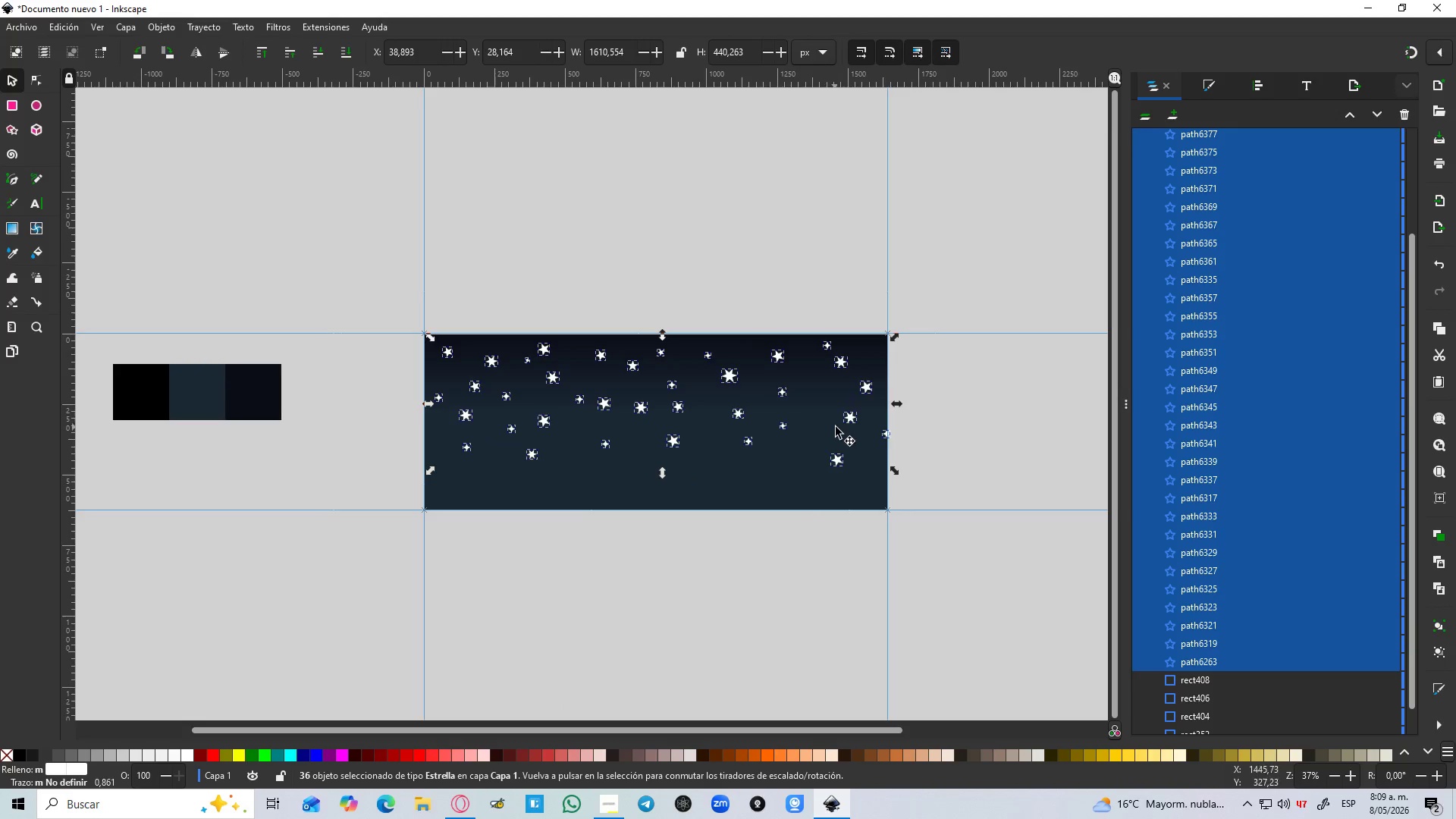 
key(Control+ControlLeft)
 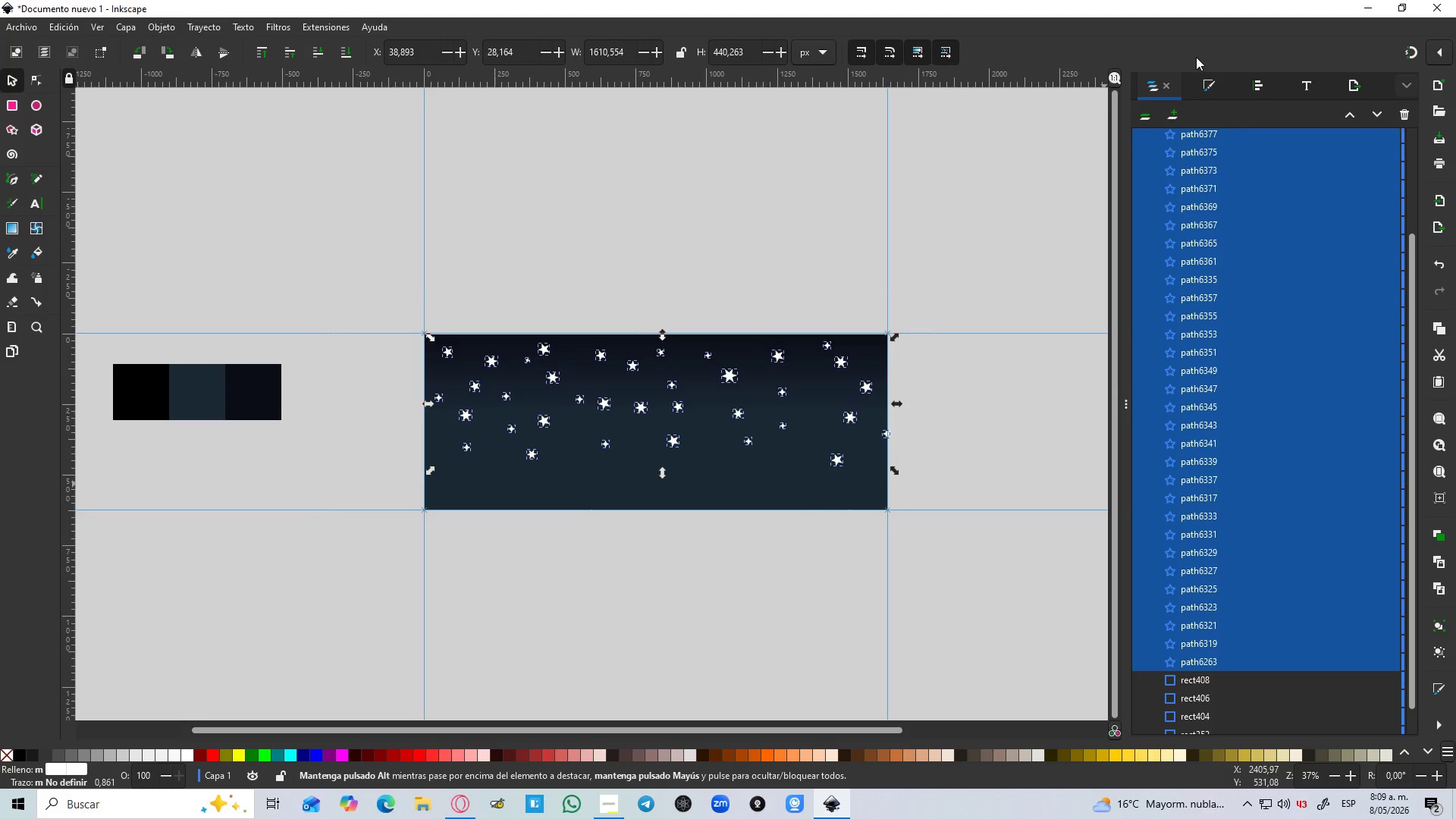 
left_click([1209, 79])
 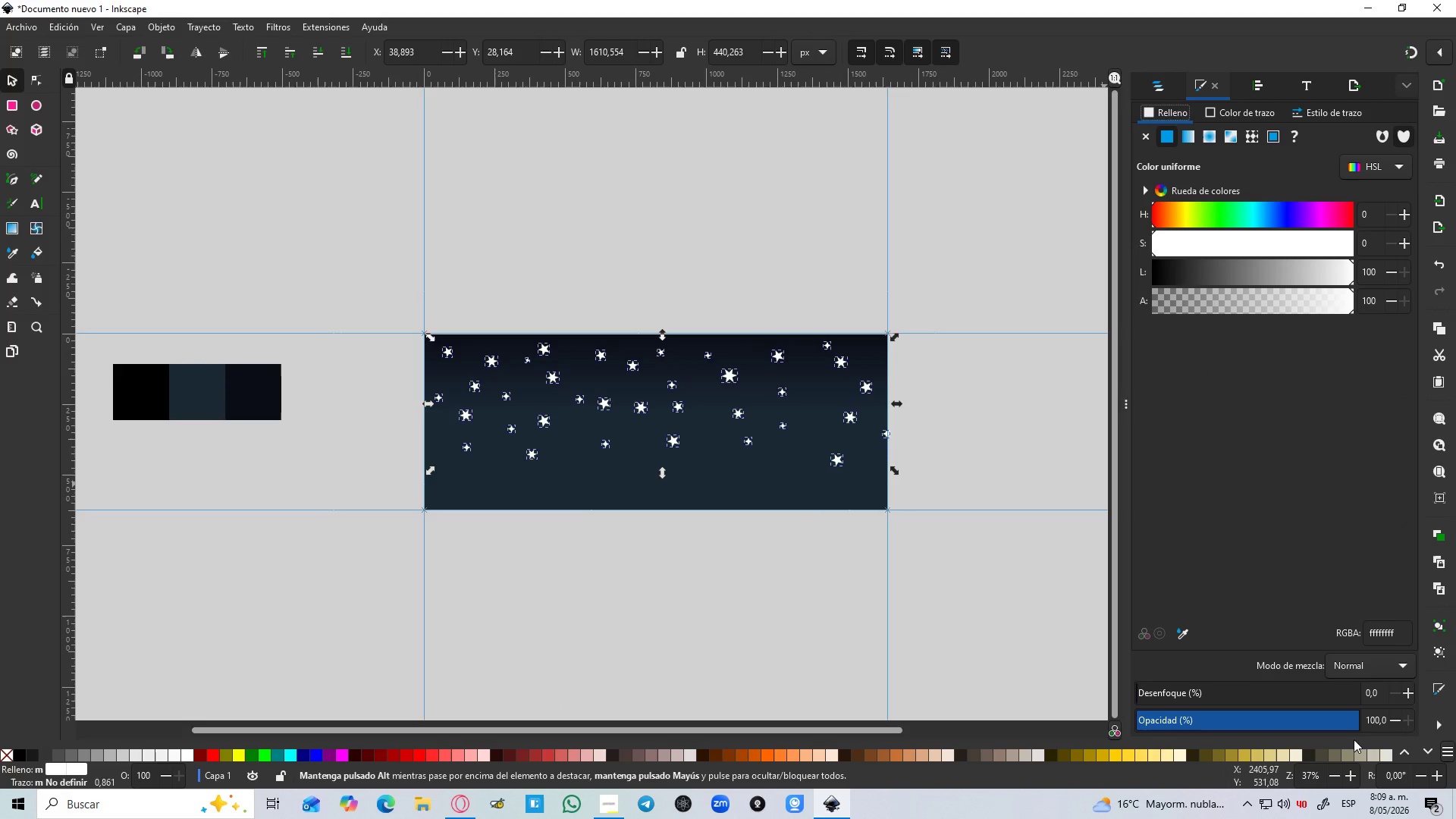 
left_click_drag(start_coordinate=[1353, 722], to_coordinate=[1319, 726])
 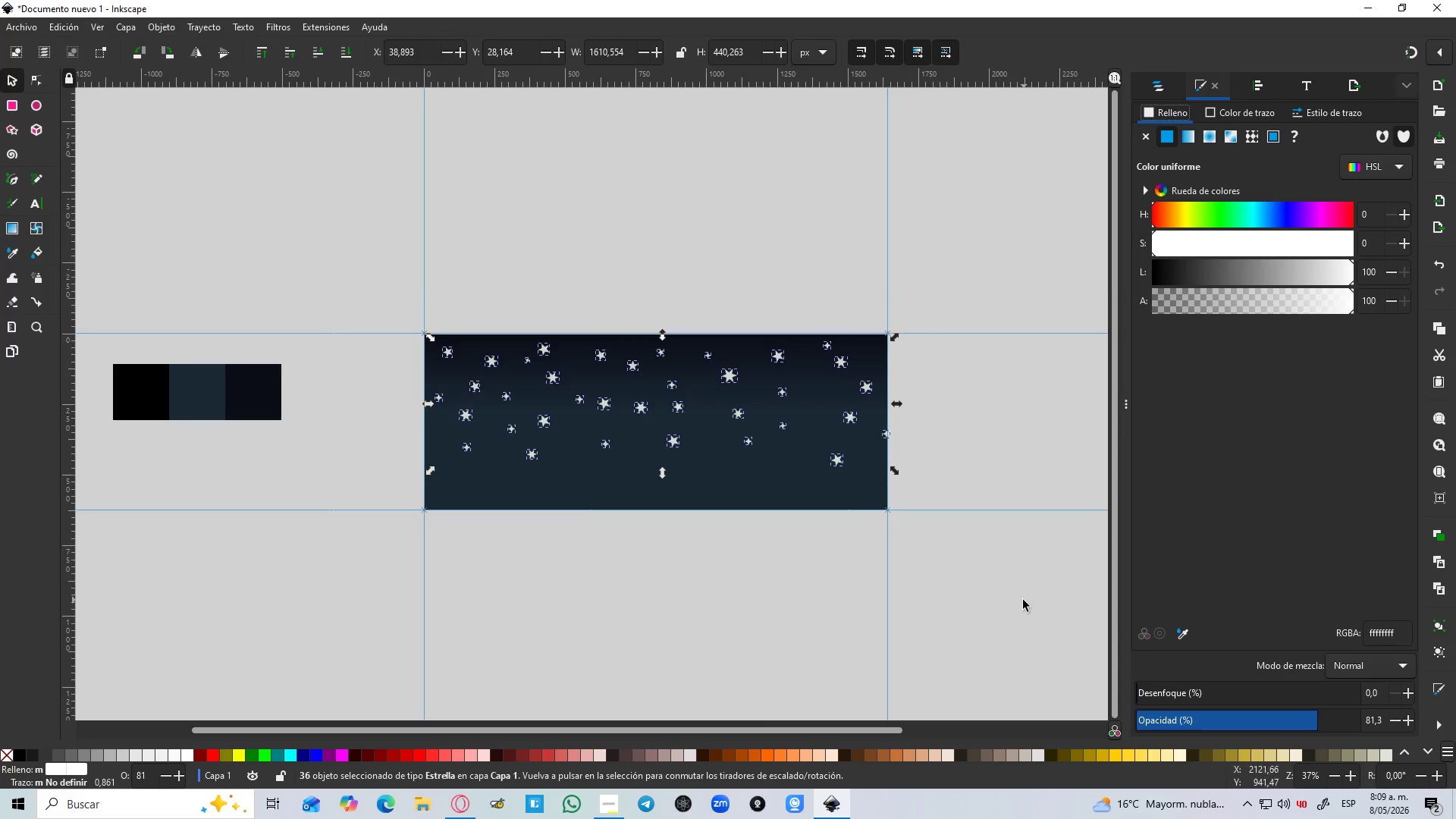 
hold_key(key=ControlLeft, duration=0.62)
scroll: coordinate [613, 409], scroll_direction: up, amount: 2.0
 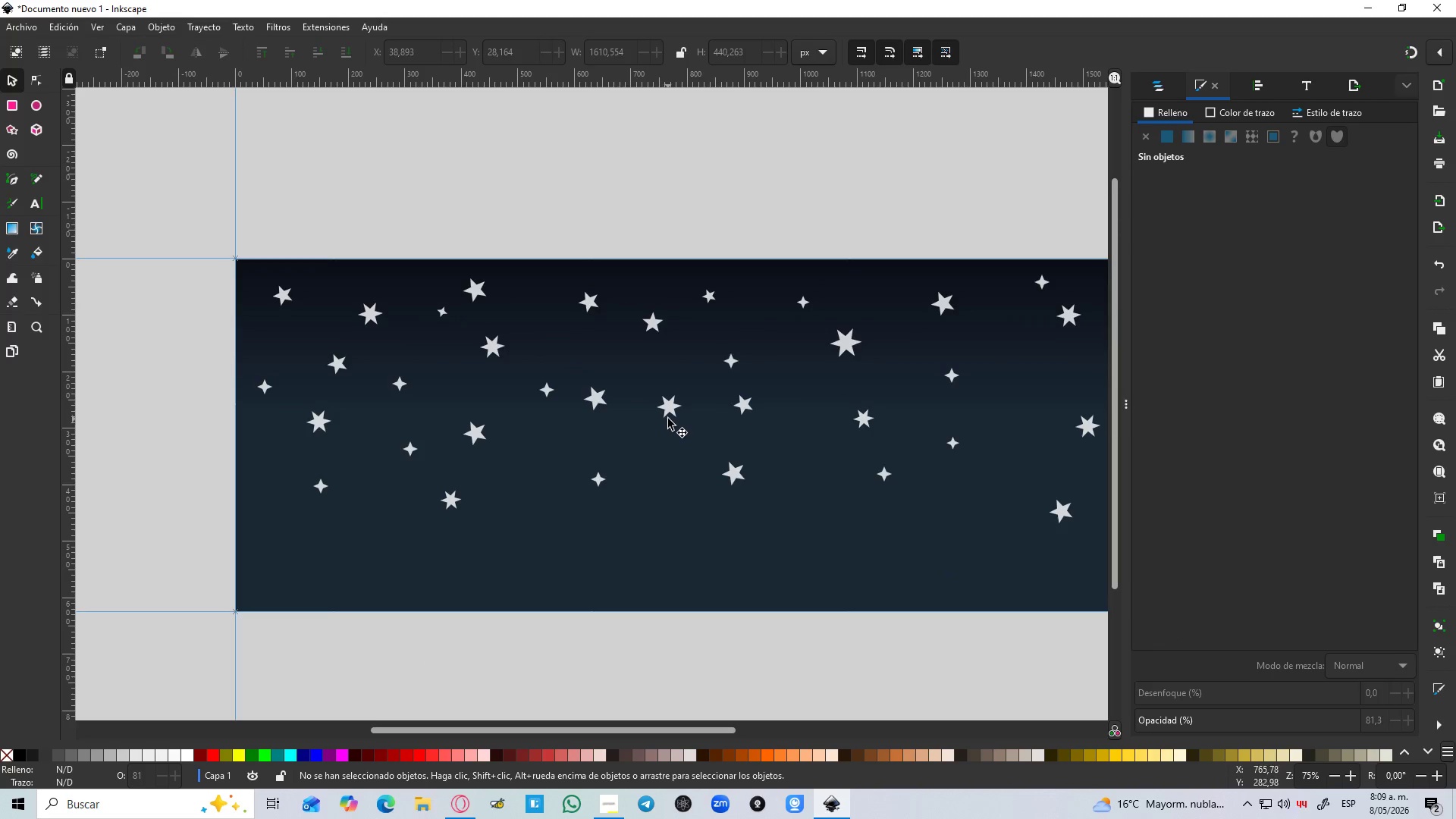 
left_click([668, 412])
 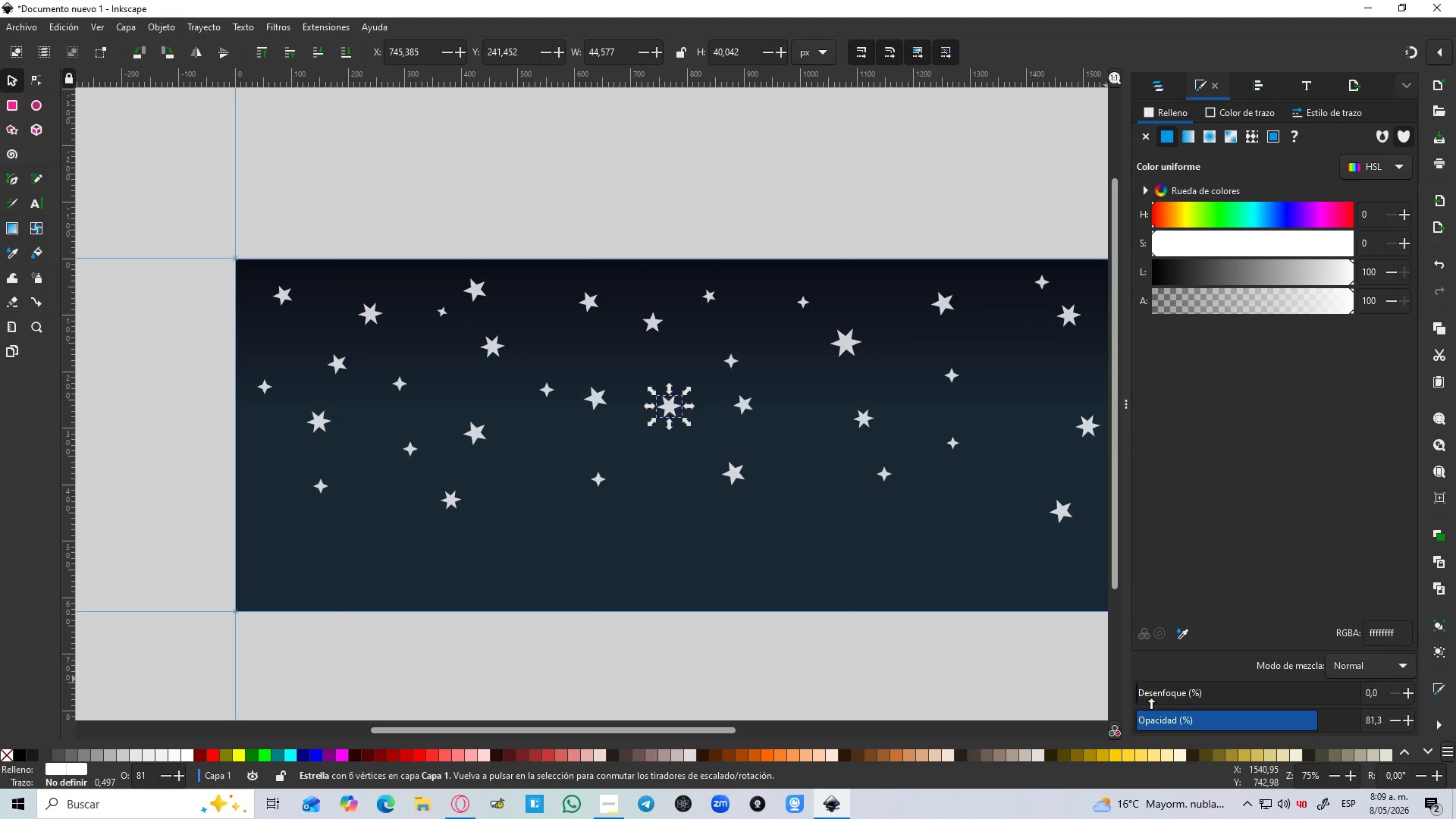 
left_click_drag(start_coordinate=[1140, 698], to_coordinate=[1175, 694])
 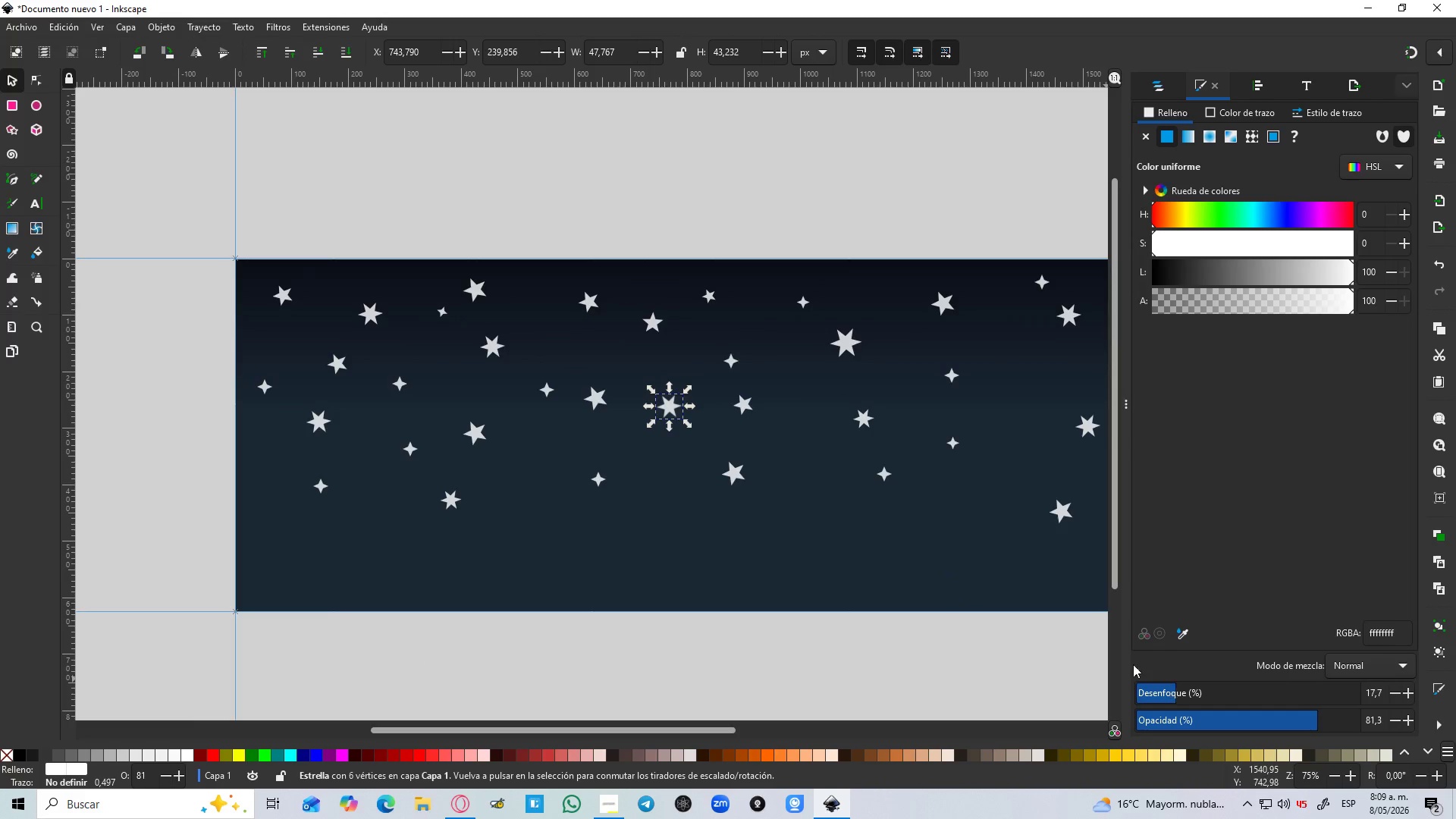 
hold_key(key=ControlLeft, duration=0.5)
scroll: coordinate [934, 583], scroll_direction: down, amount: 2.0
 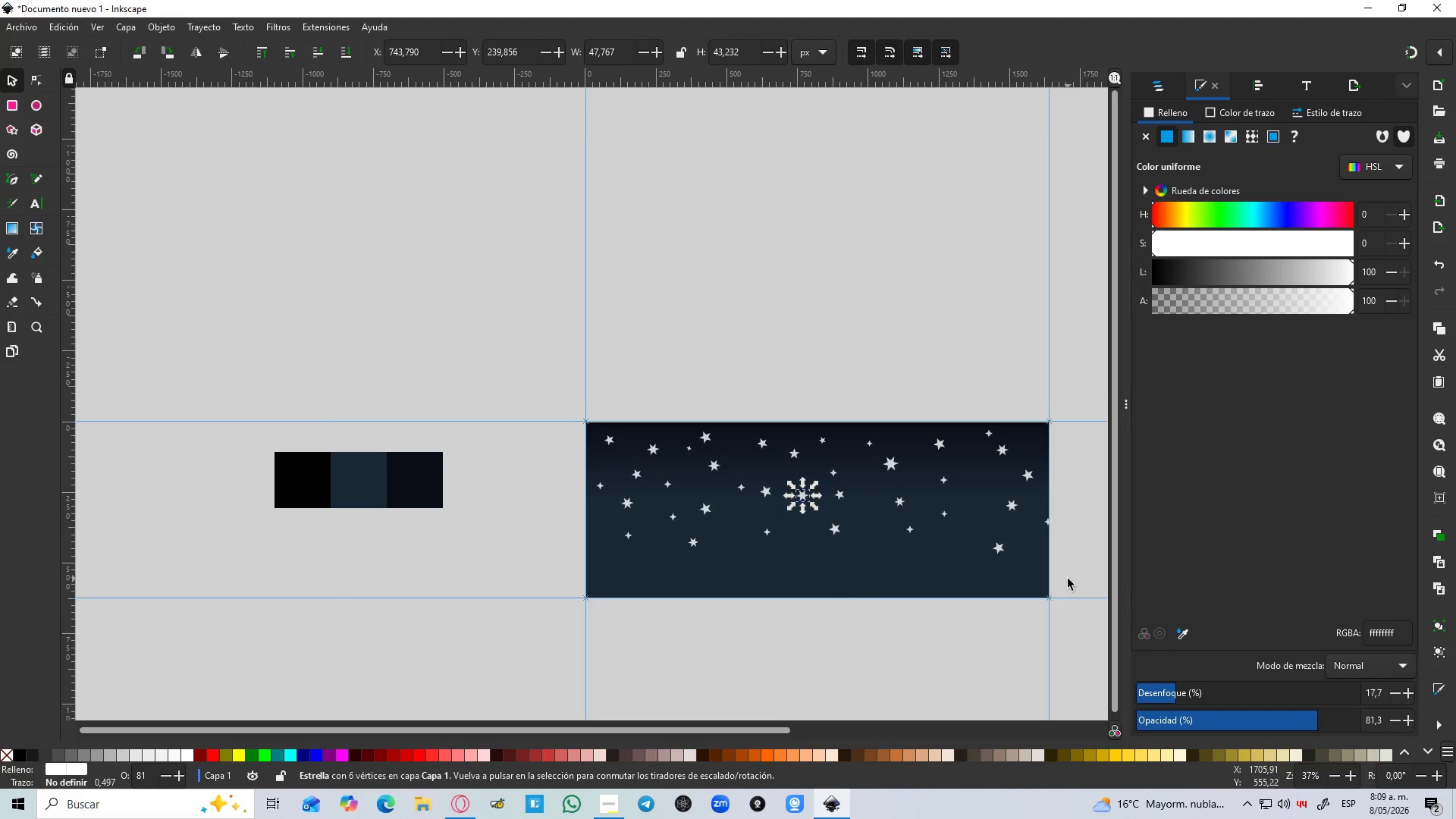 
left_click_drag(start_coordinate=[1078, 579], to_coordinate=[1010, 592])
 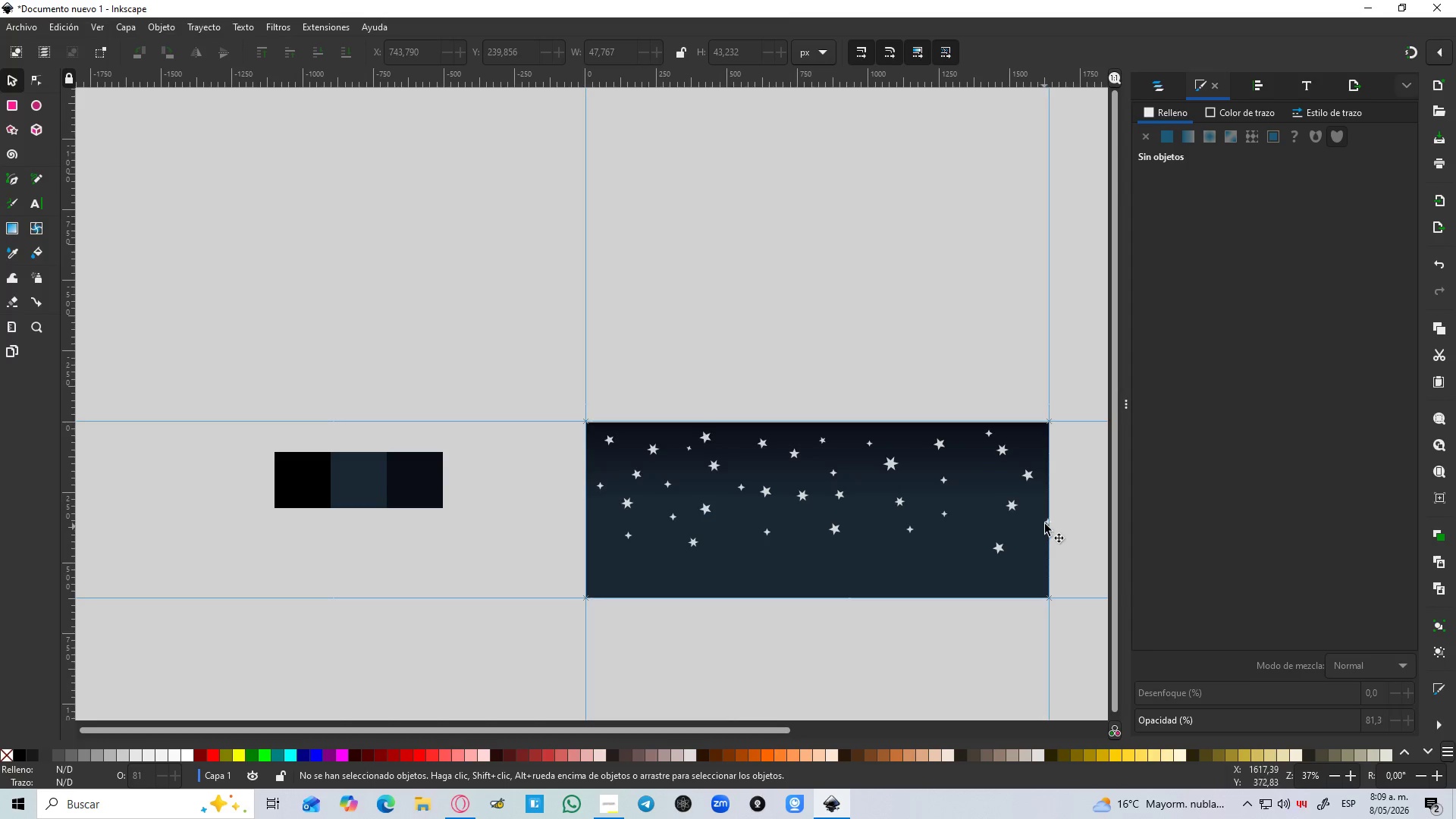 
left_click_drag(start_coordinate=[1045, 523], to_coordinate=[1034, 525])
 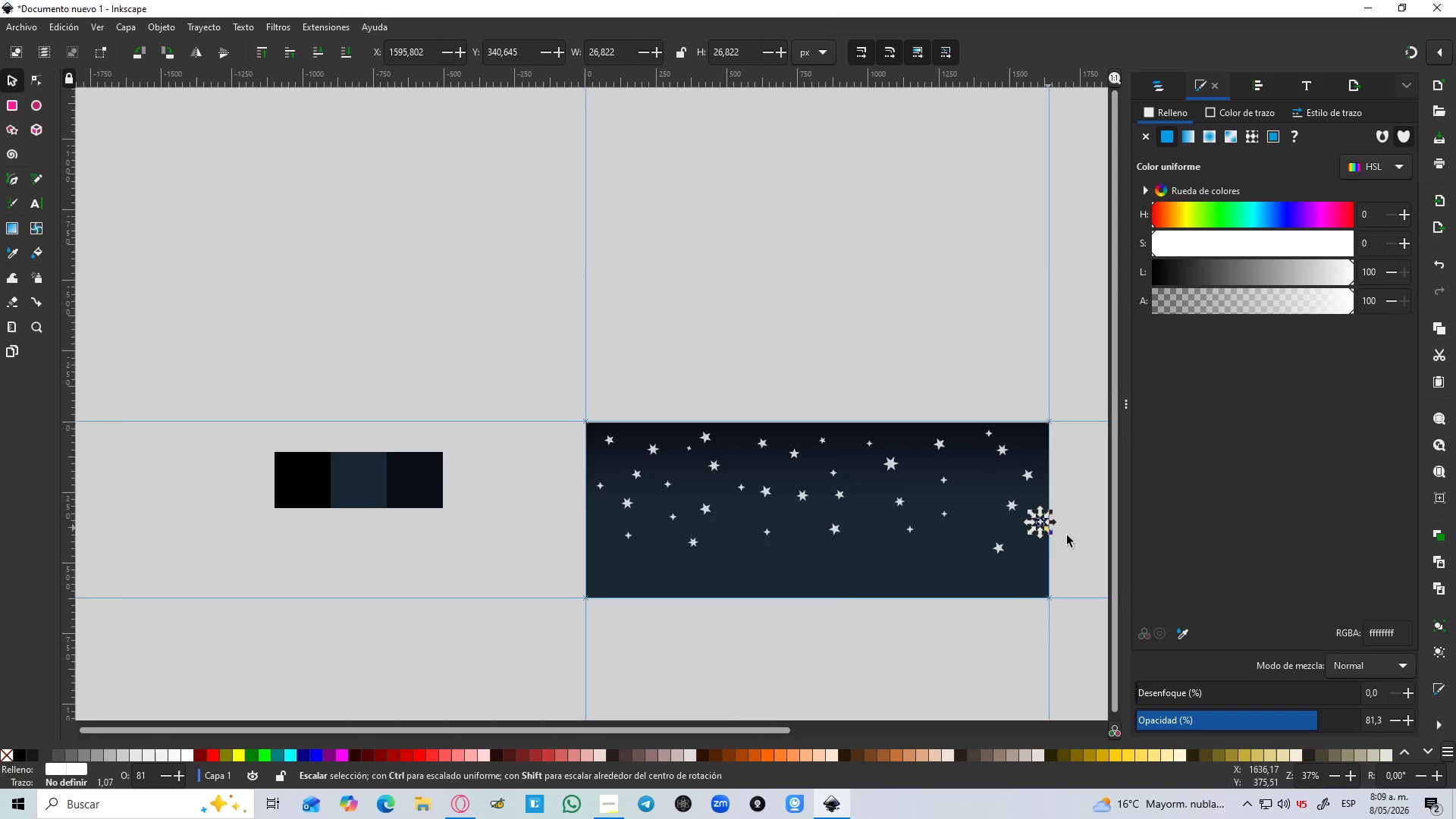 
left_click([1082, 544])
 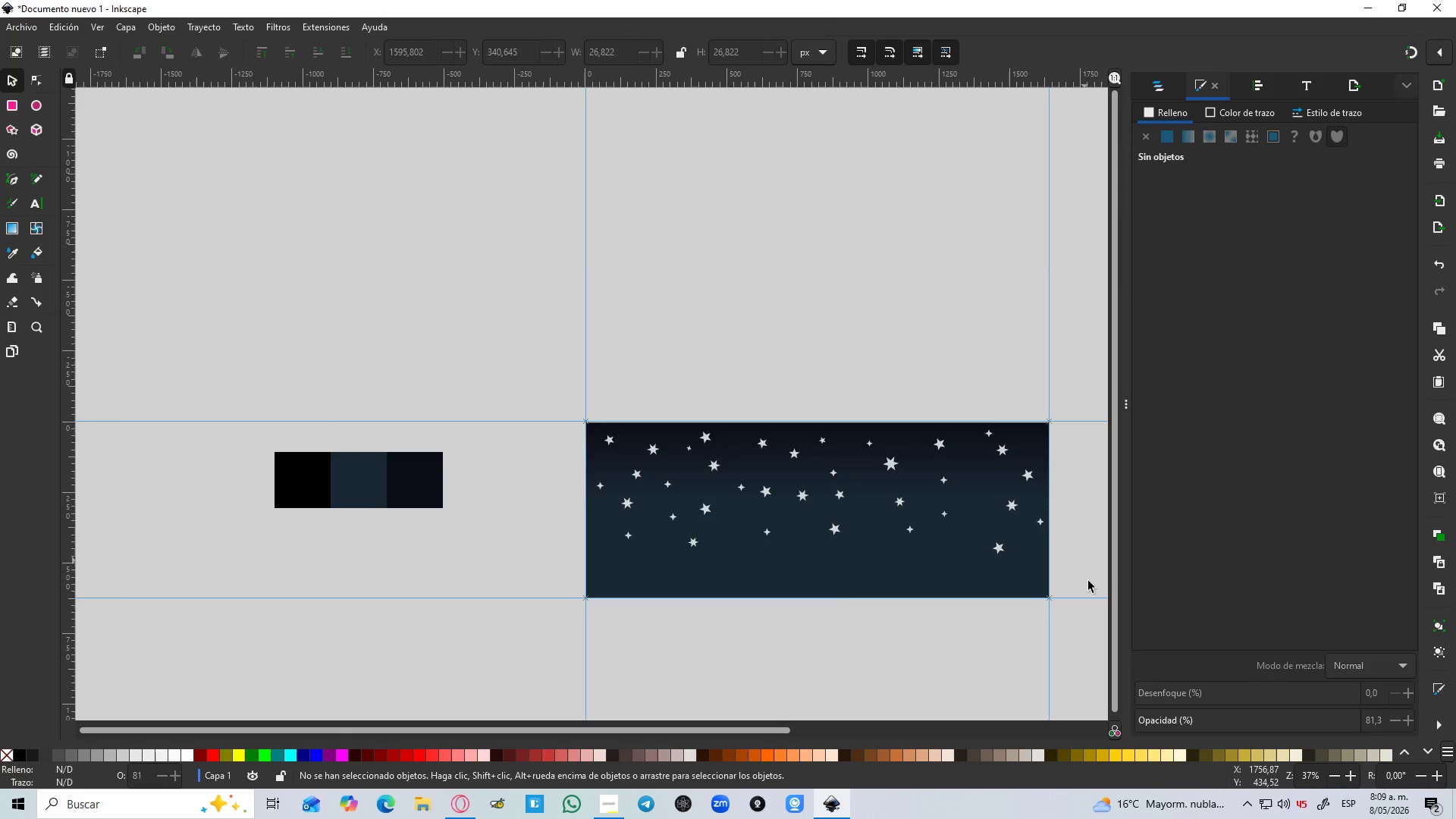 
left_click_drag(start_coordinate=[1090, 582], to_coordinate=[557, 380])
 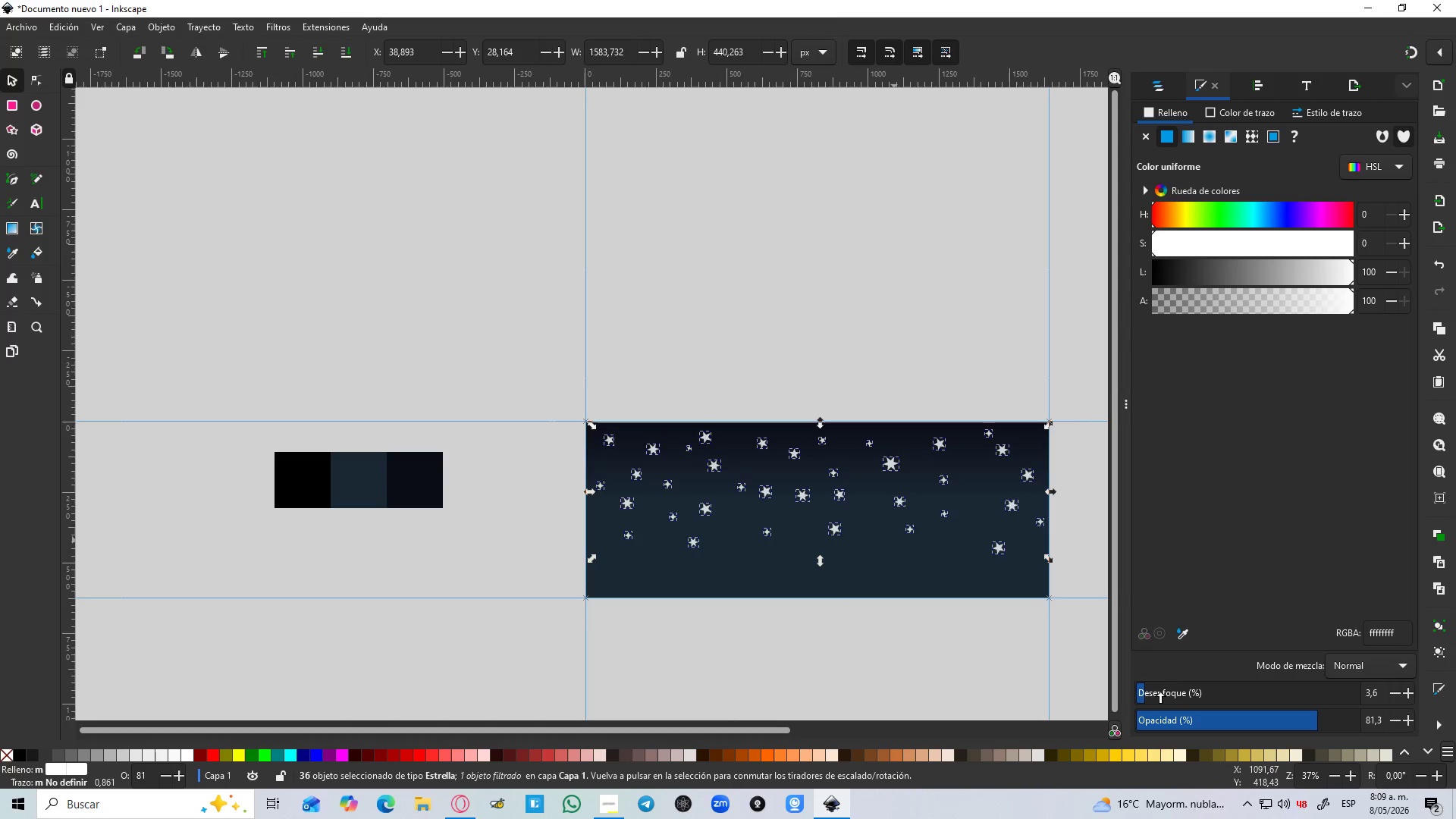 
left_click_drag(start_coordinate=[1147, 692], to_coordinate=[1151, 693])
 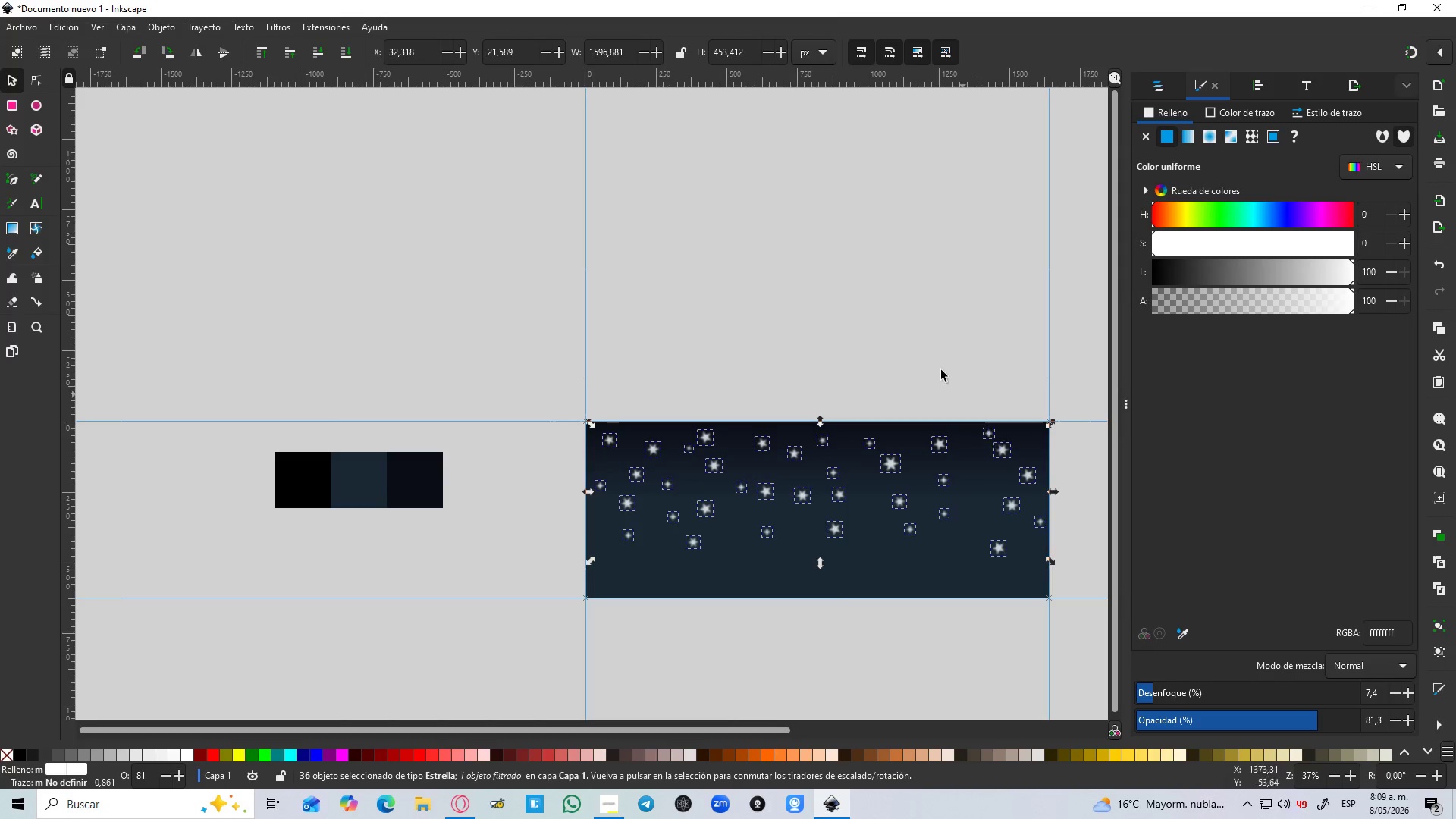 
left_click([940, 369])
 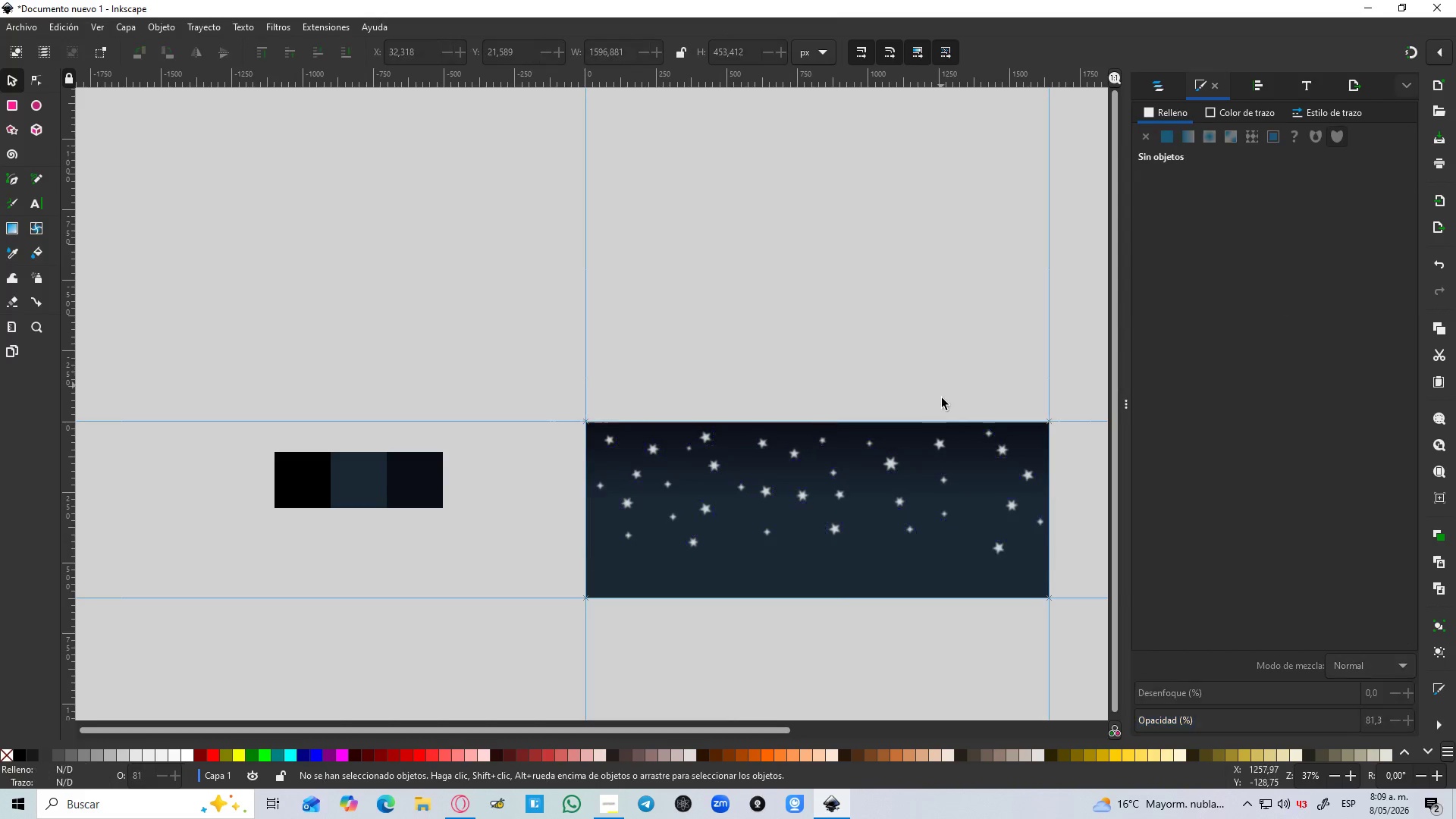 
hold_key(key=ControlLeft, duration=1.5)
scroll: coordinate [942, 402], scroll_direction: down, amount: 2.0
 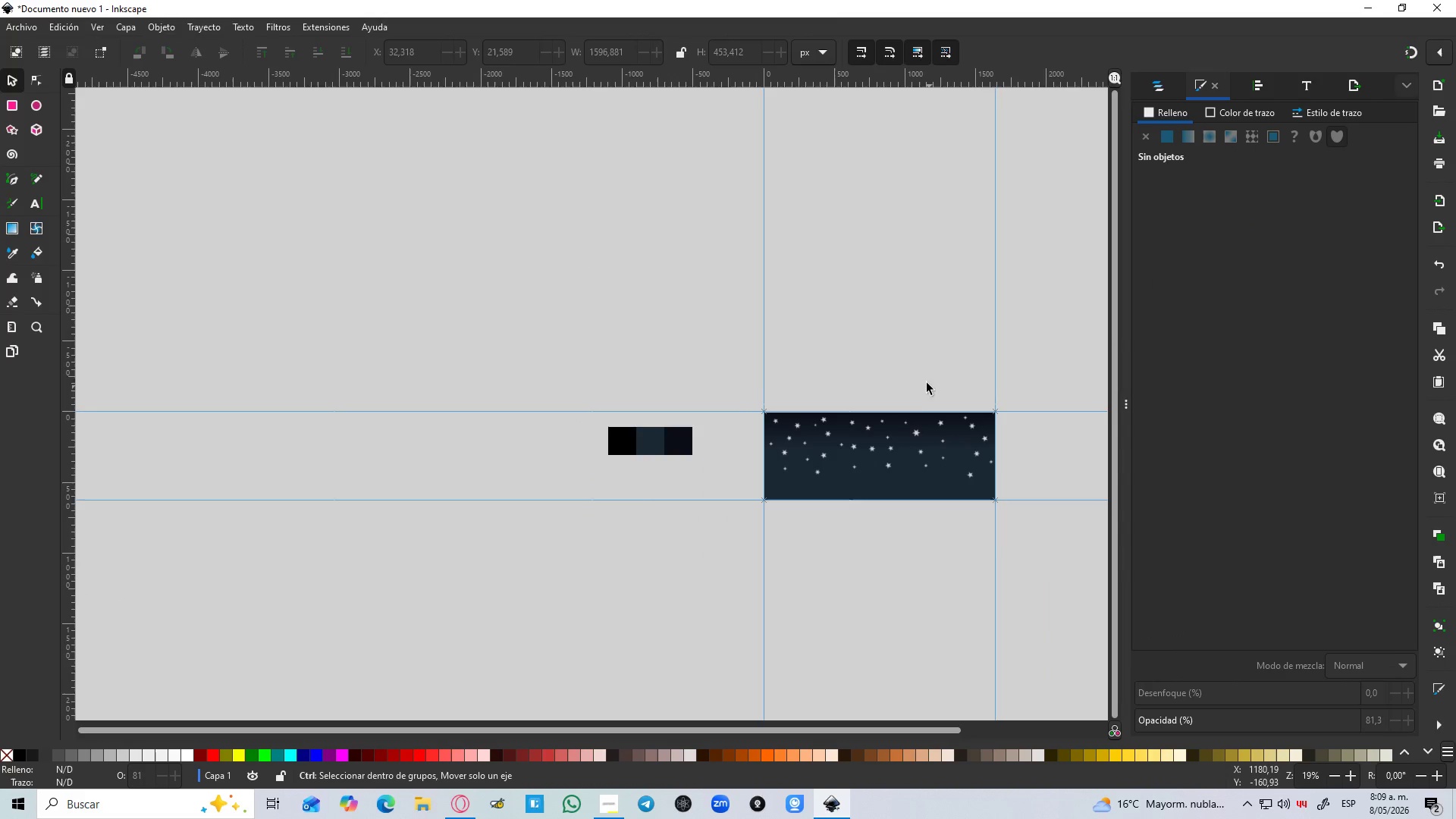 
key(Control+ControlLeft)
 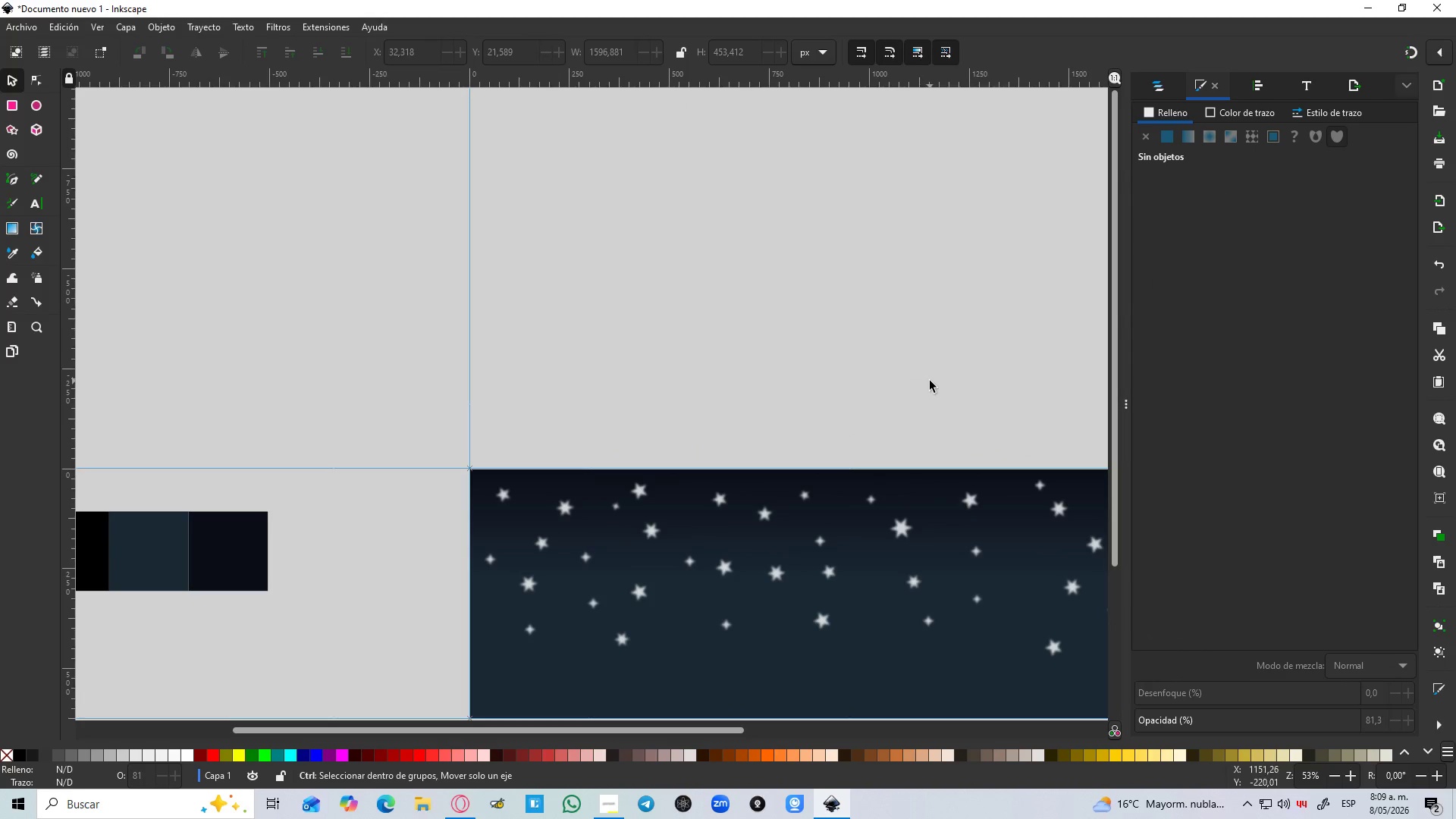 
key(Control+ControlLeft)
 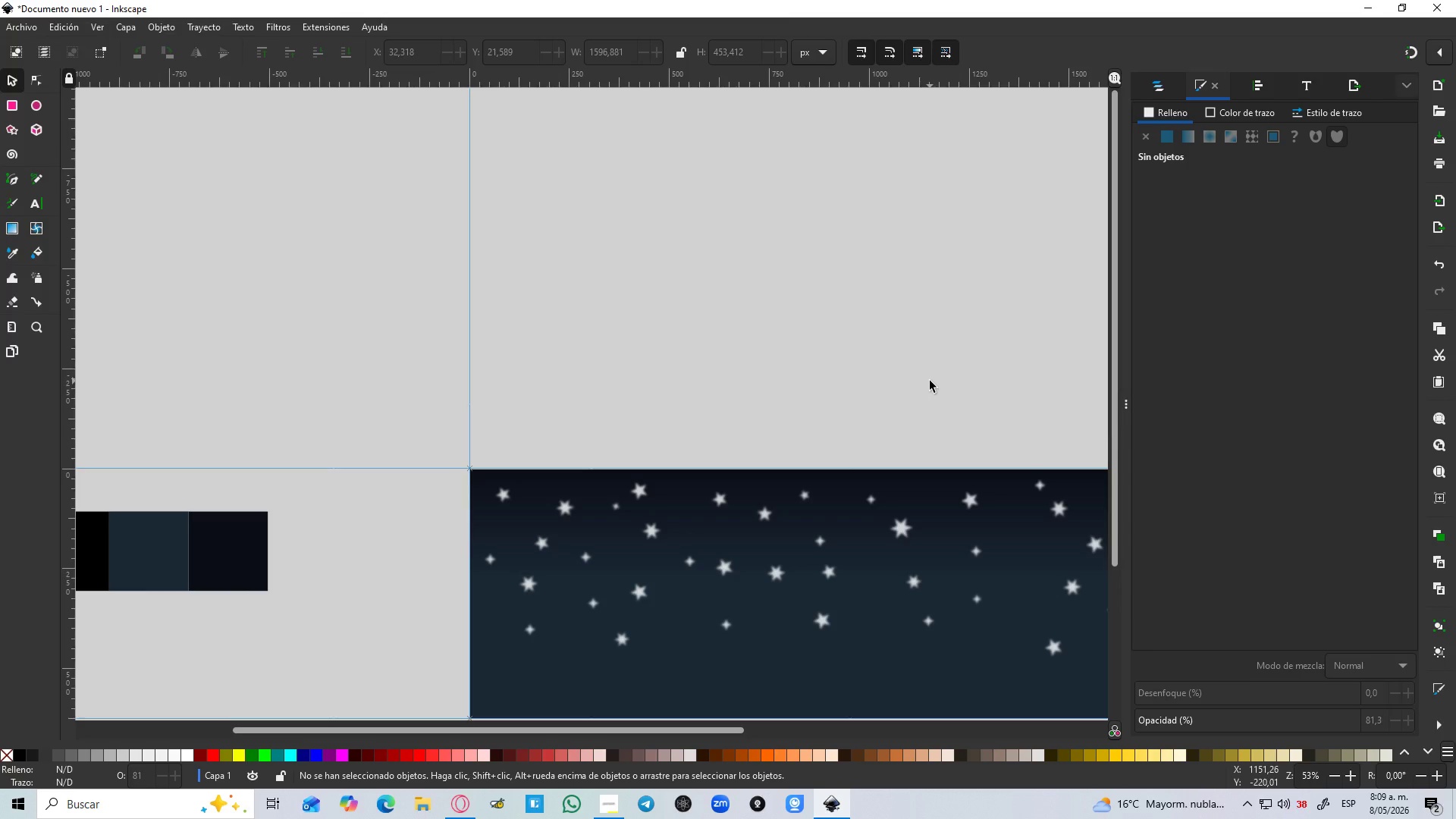 
scroll: coordinate [924, 381], scroll_direction: up, amount: 3.0
 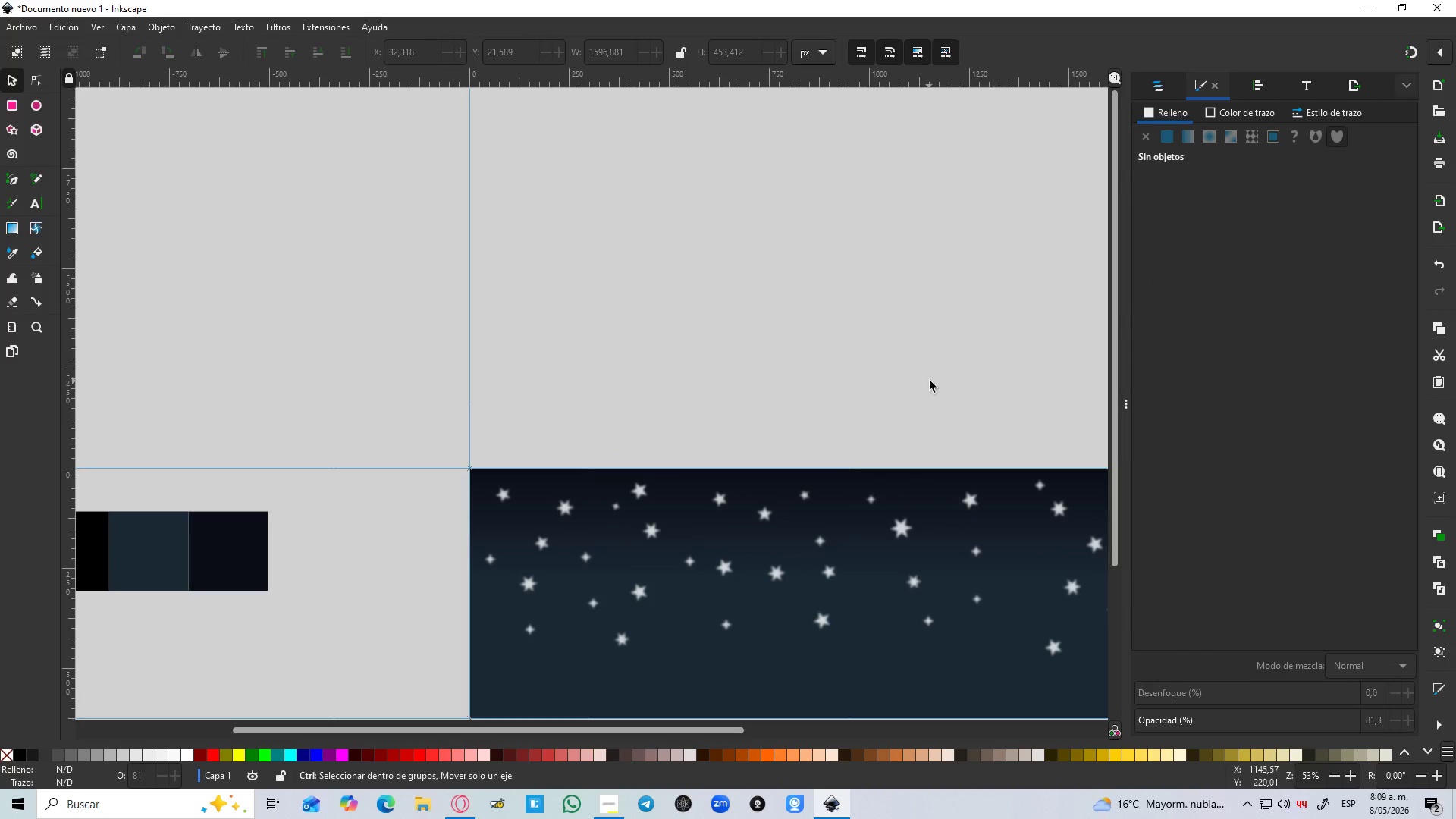 
hold_key(key=ControlLeft, duration=1.09)
scroll: coordinate [921, 345], scroll_direction: down, amount: 2.0
 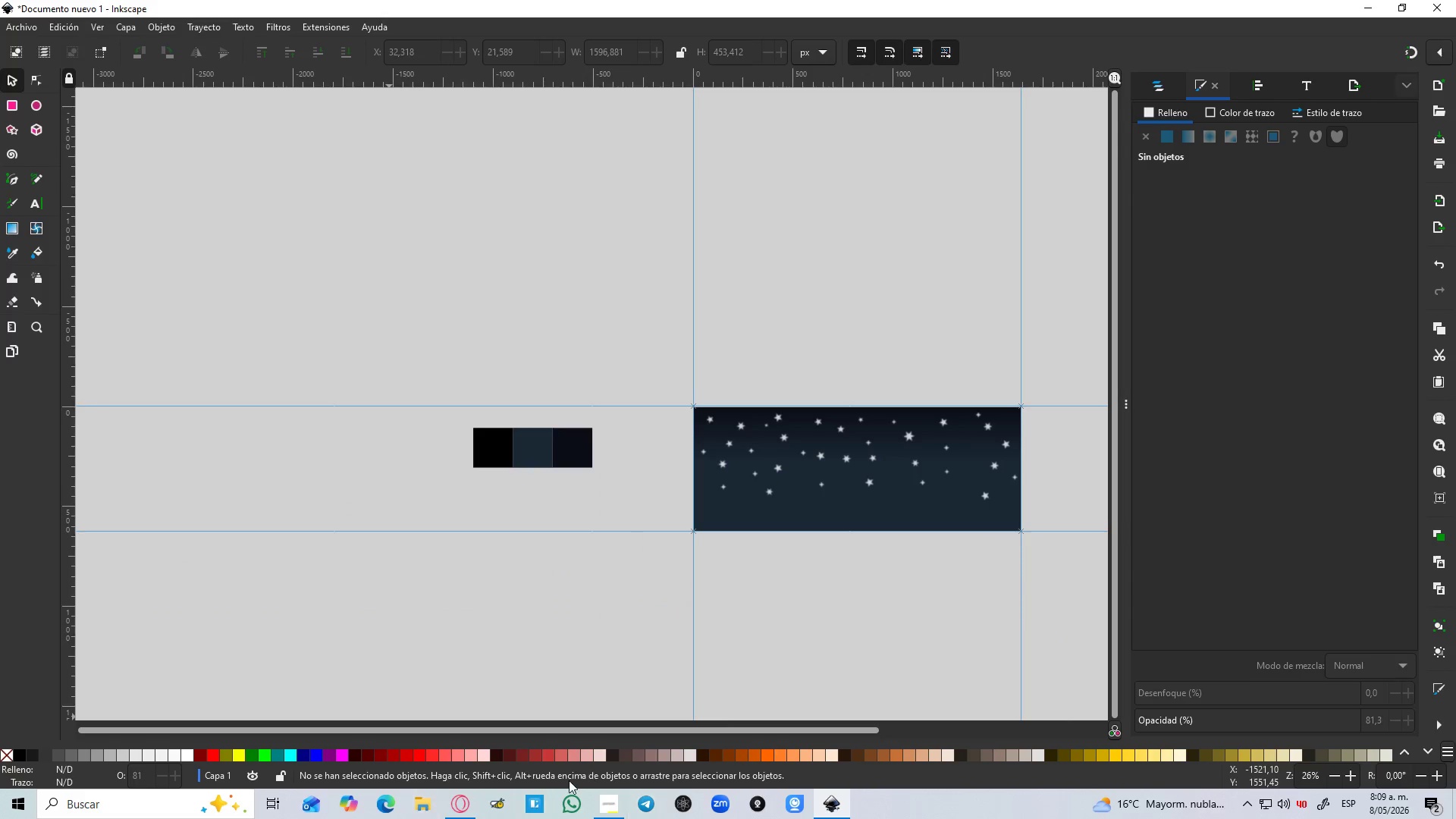 
left_click([610, 808])
 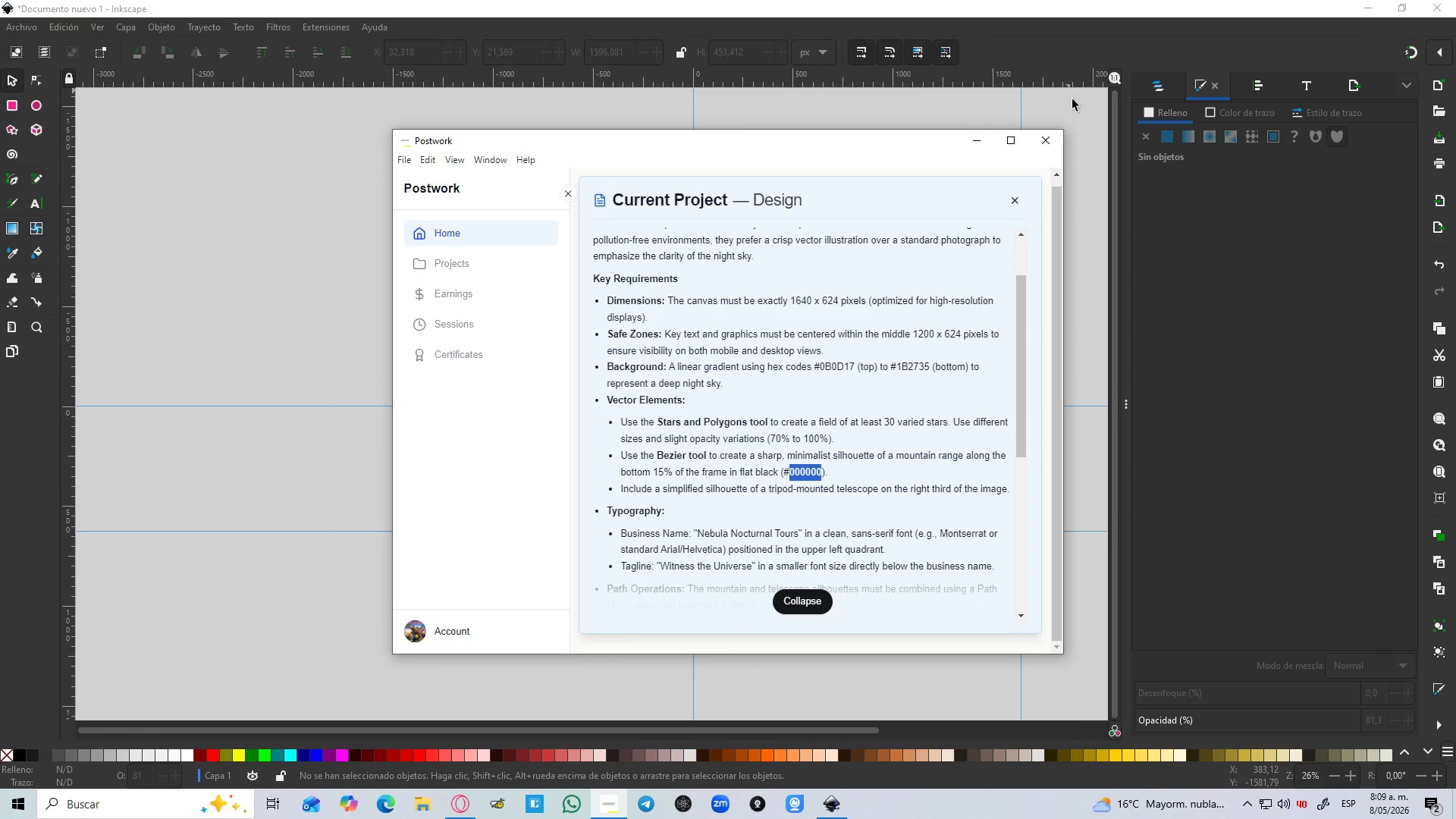 
left_click([981, 143])
 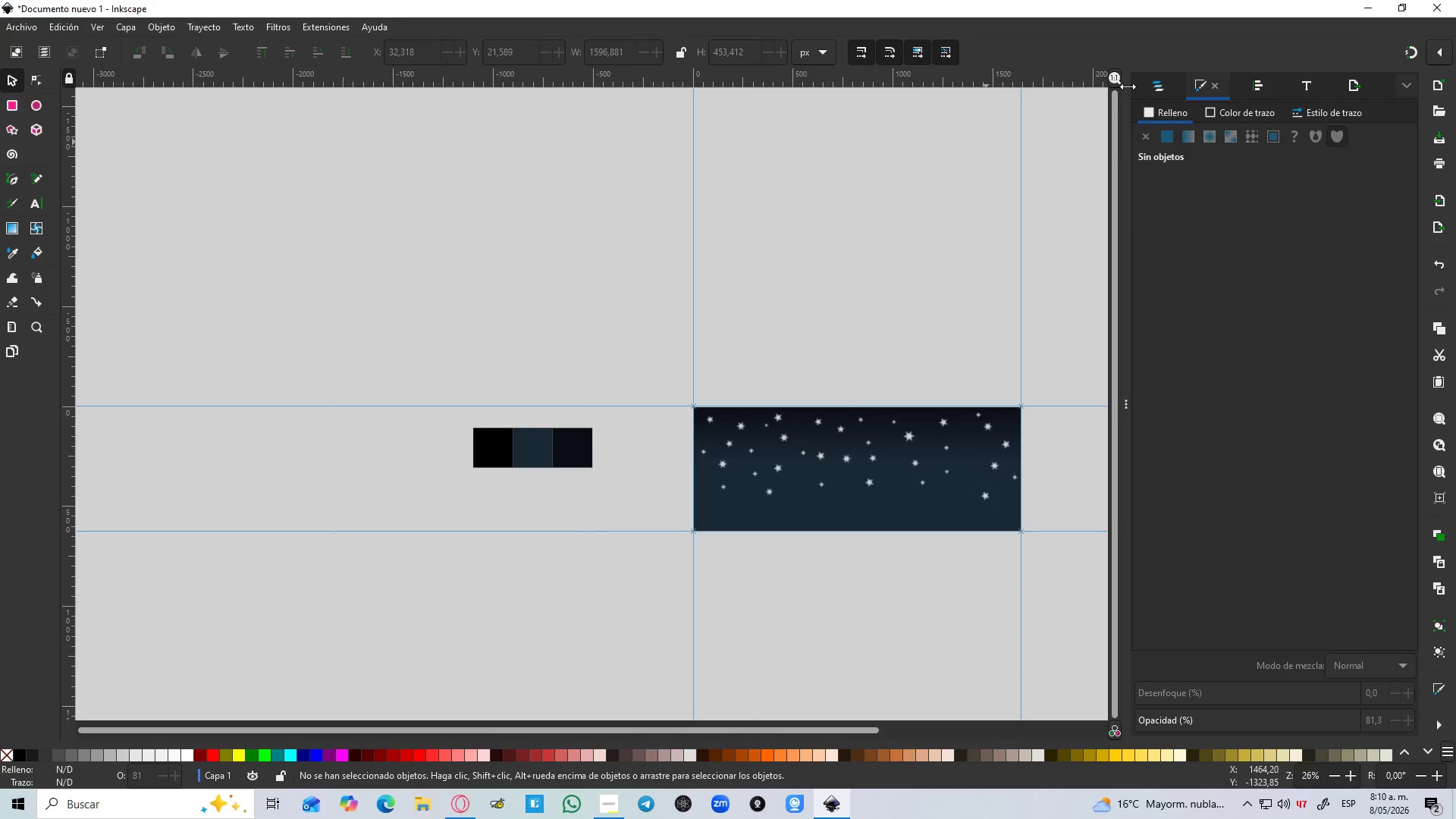 
left_click([1143, 81])
 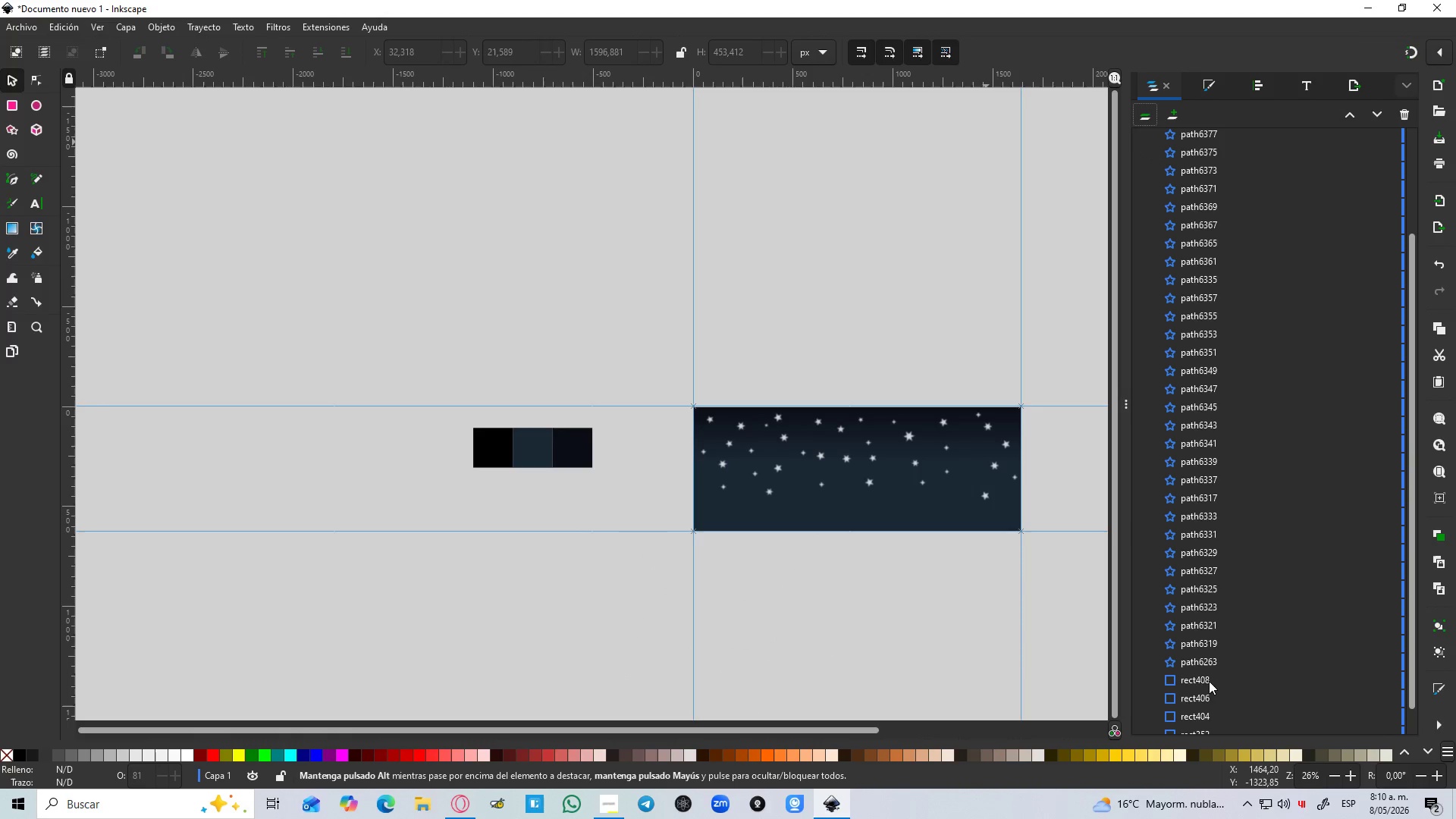 
left_click([1202, 667])
 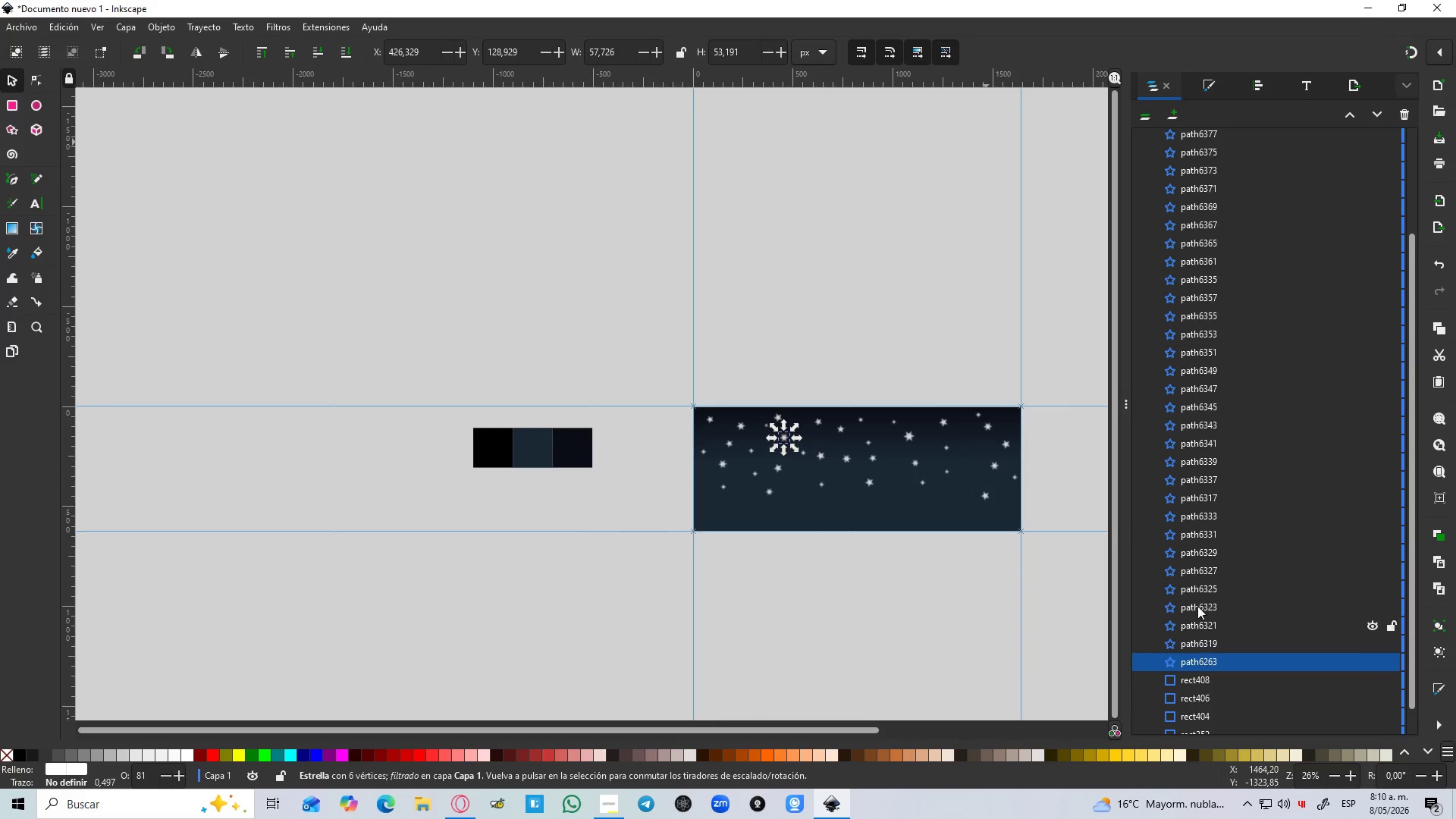 
hold_key(key=ShiftLeft, duration=0.66)
 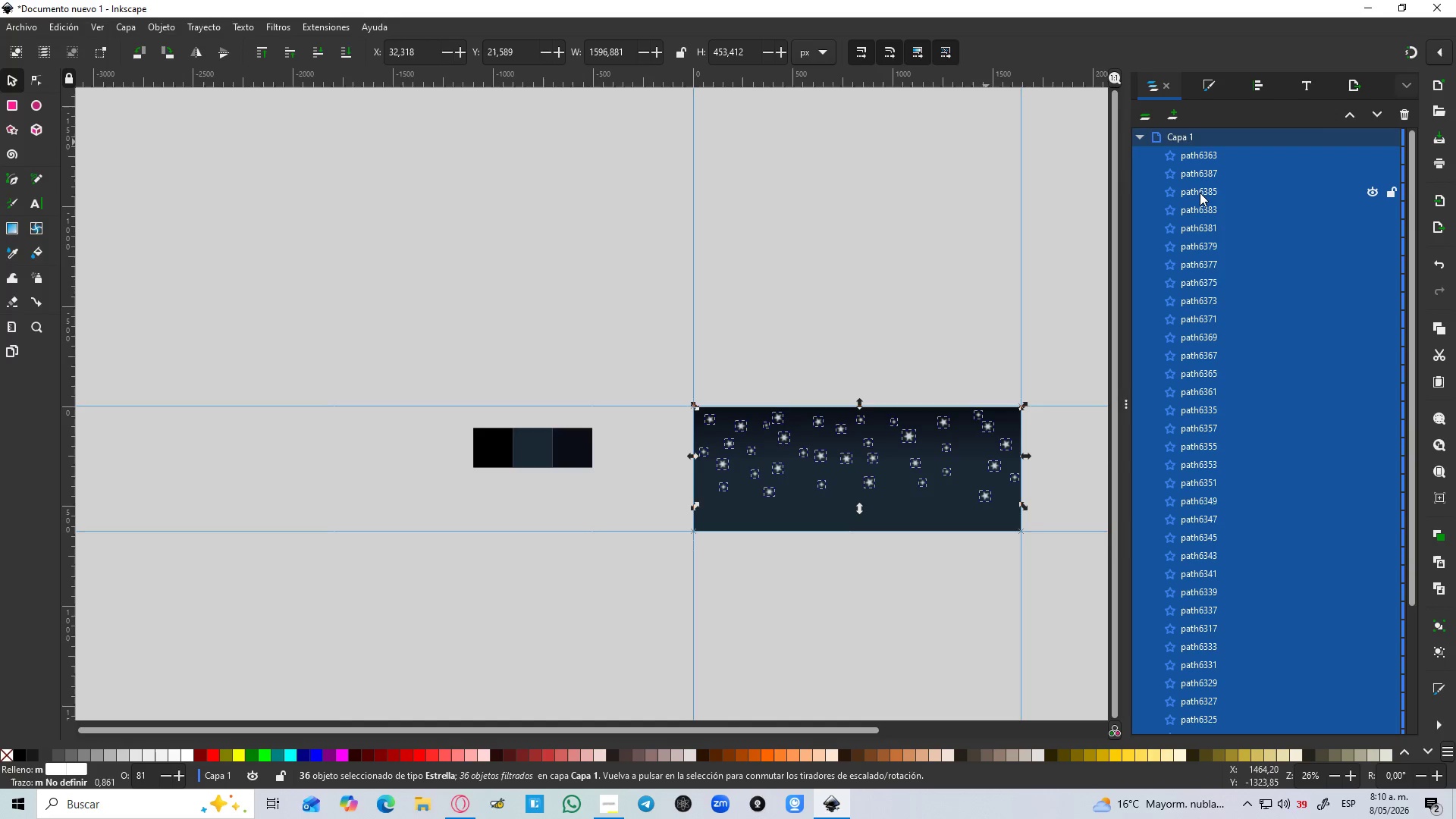 
scroll: coordinate [1197, 413], scroll_direction: up, amount: 3.0
 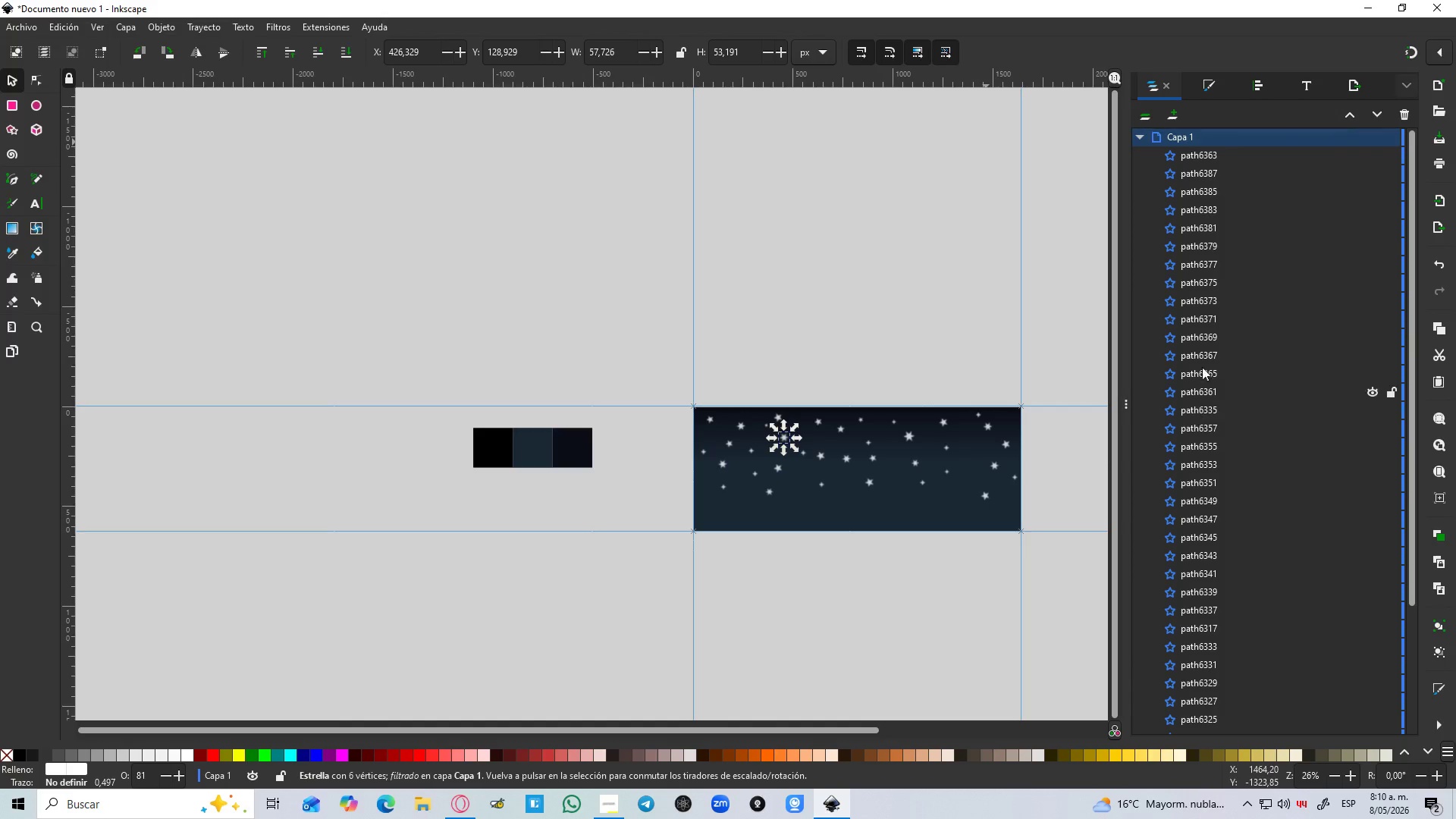 
left_click([1188, 162])
 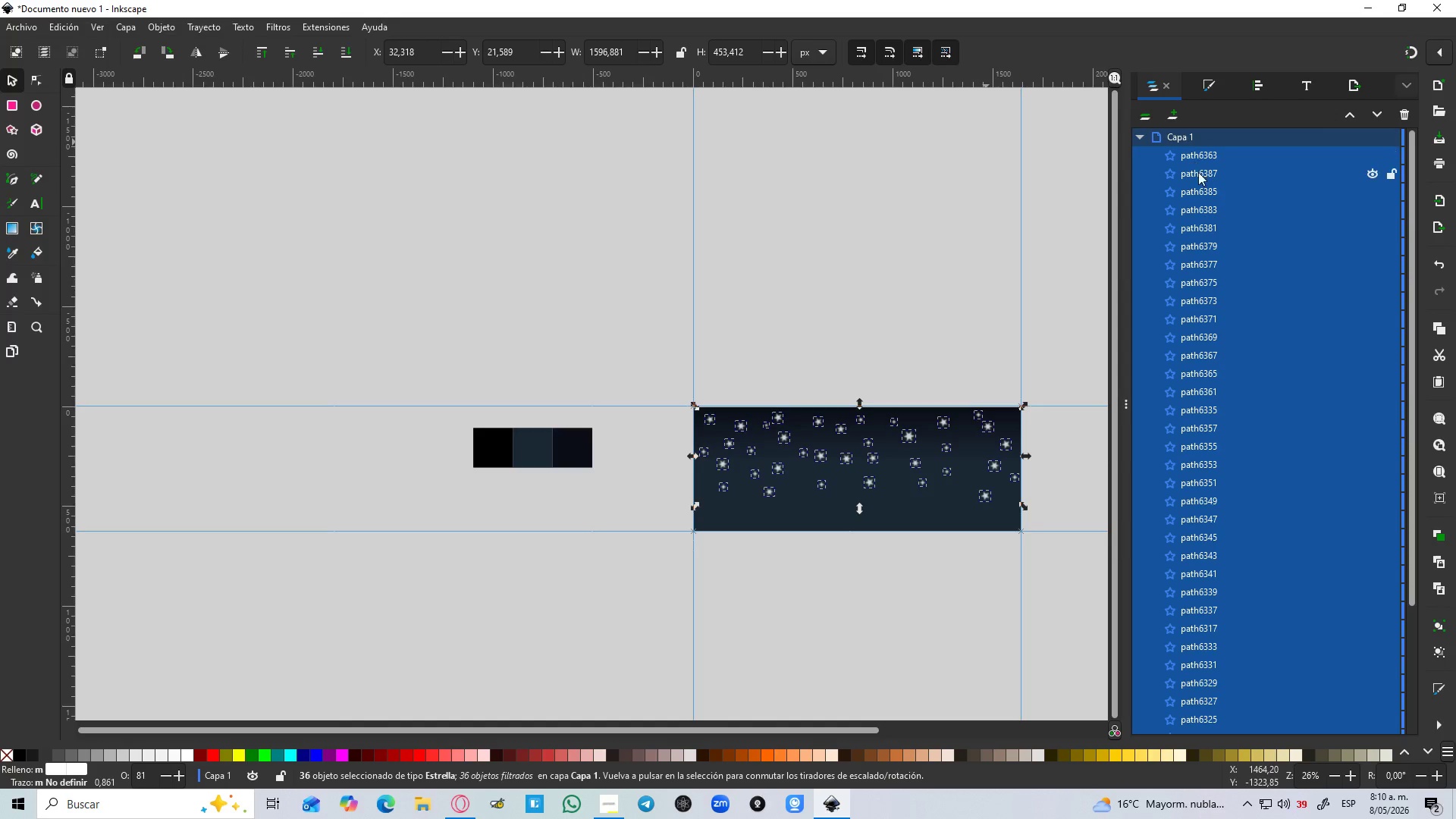 
key(Control+G)
 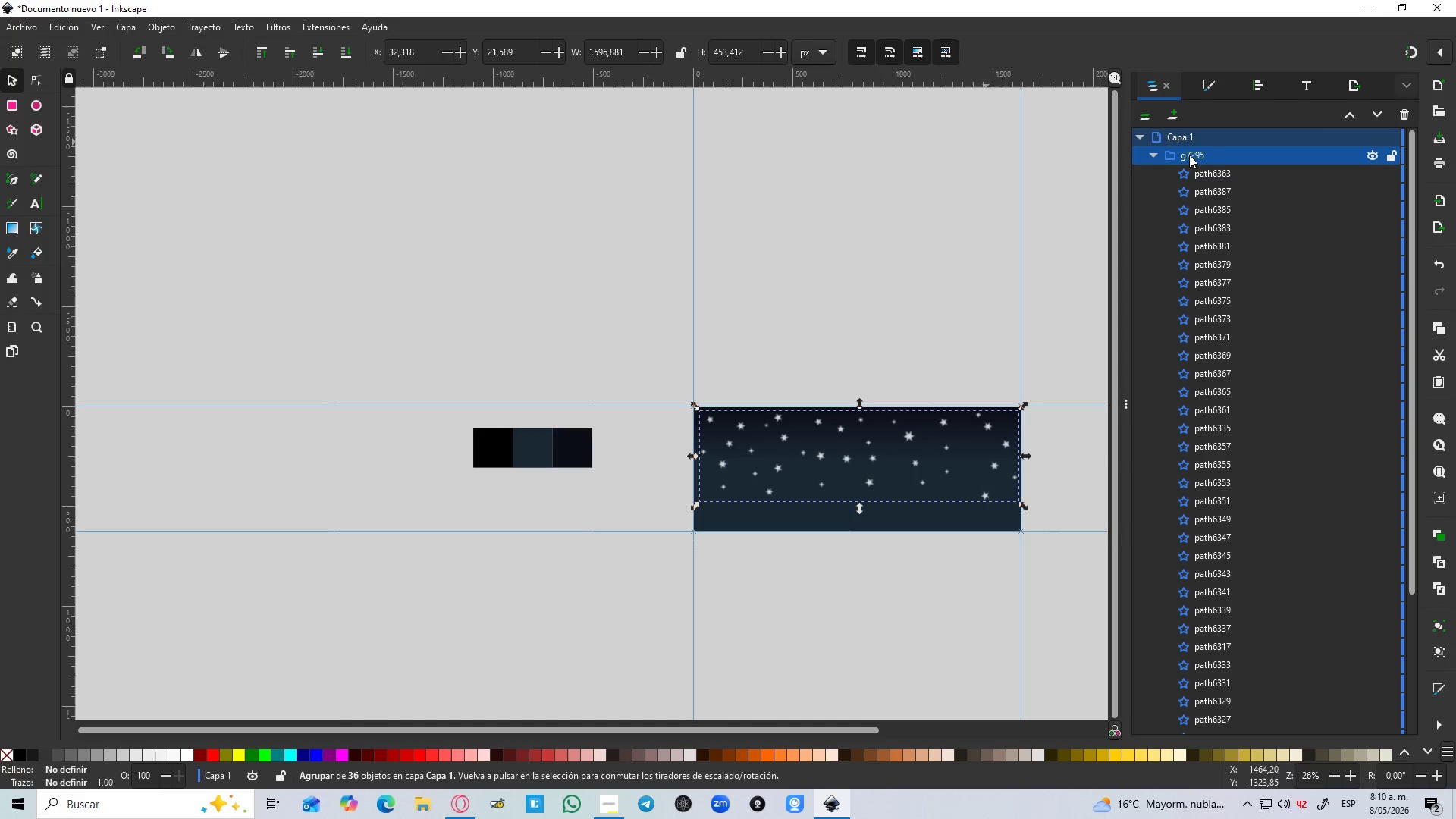 
double_click([1189, 155])
 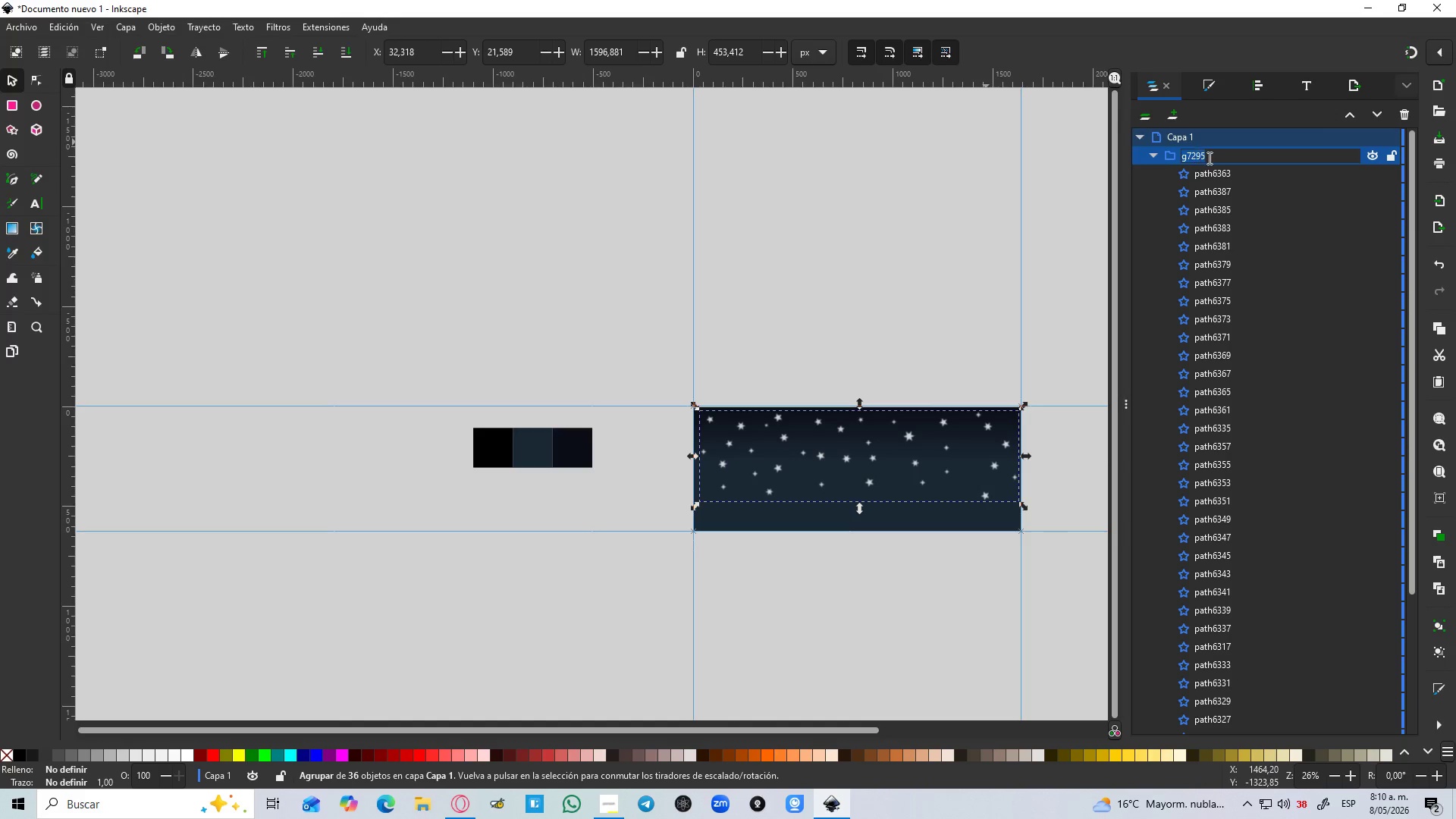 
type(stars)
 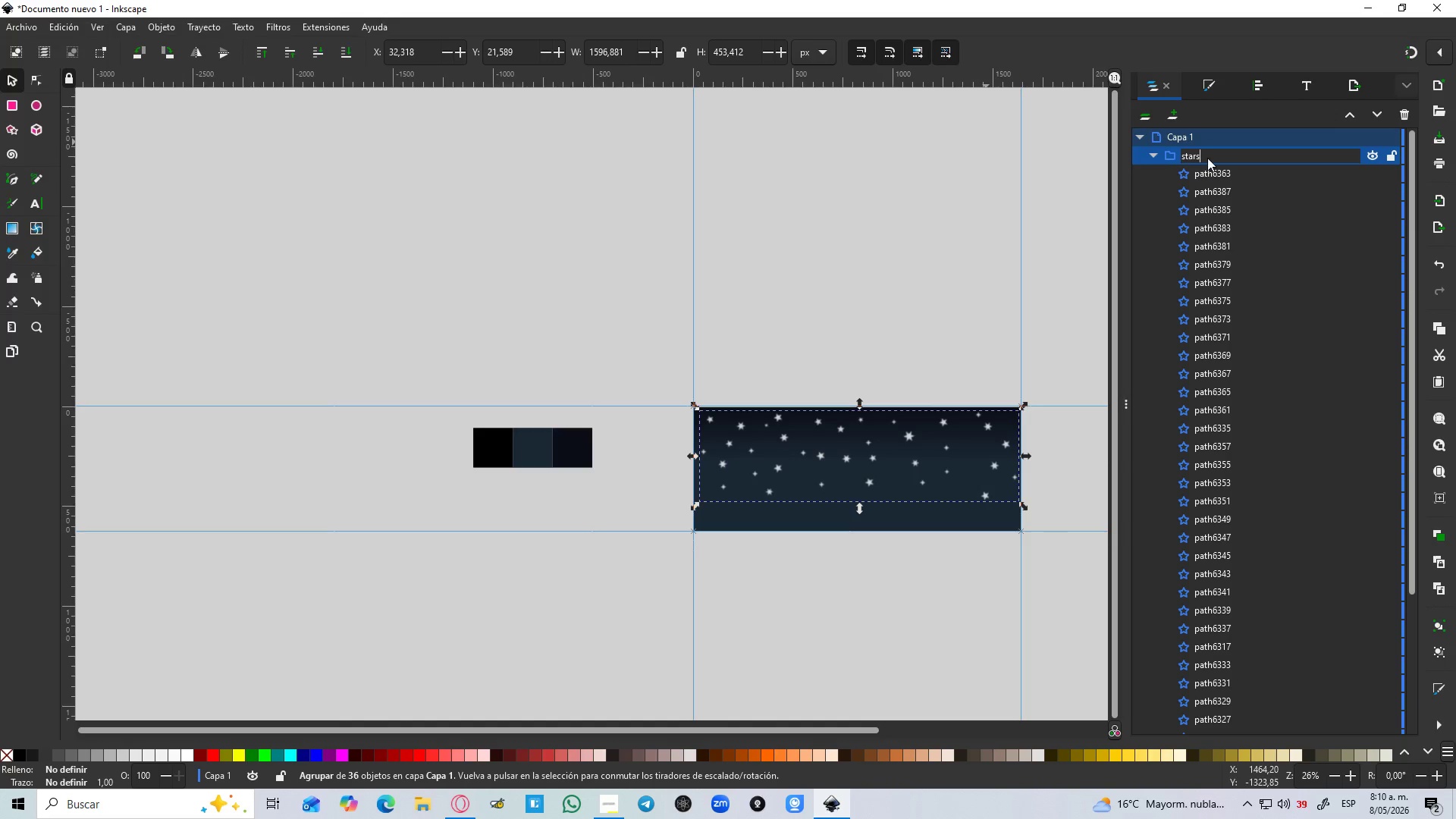 
key(Enter)
 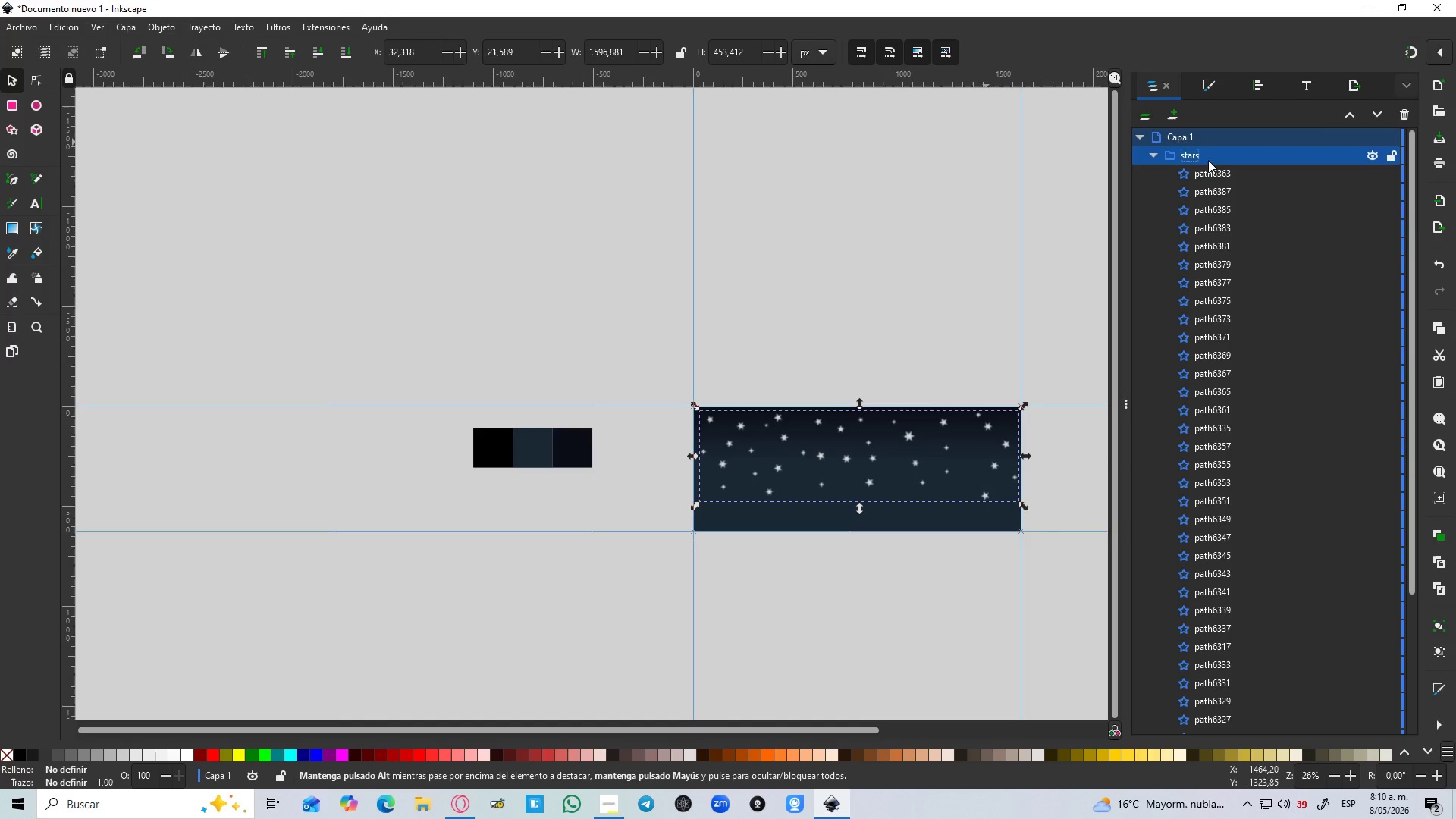 
left_click([1217, 181])
 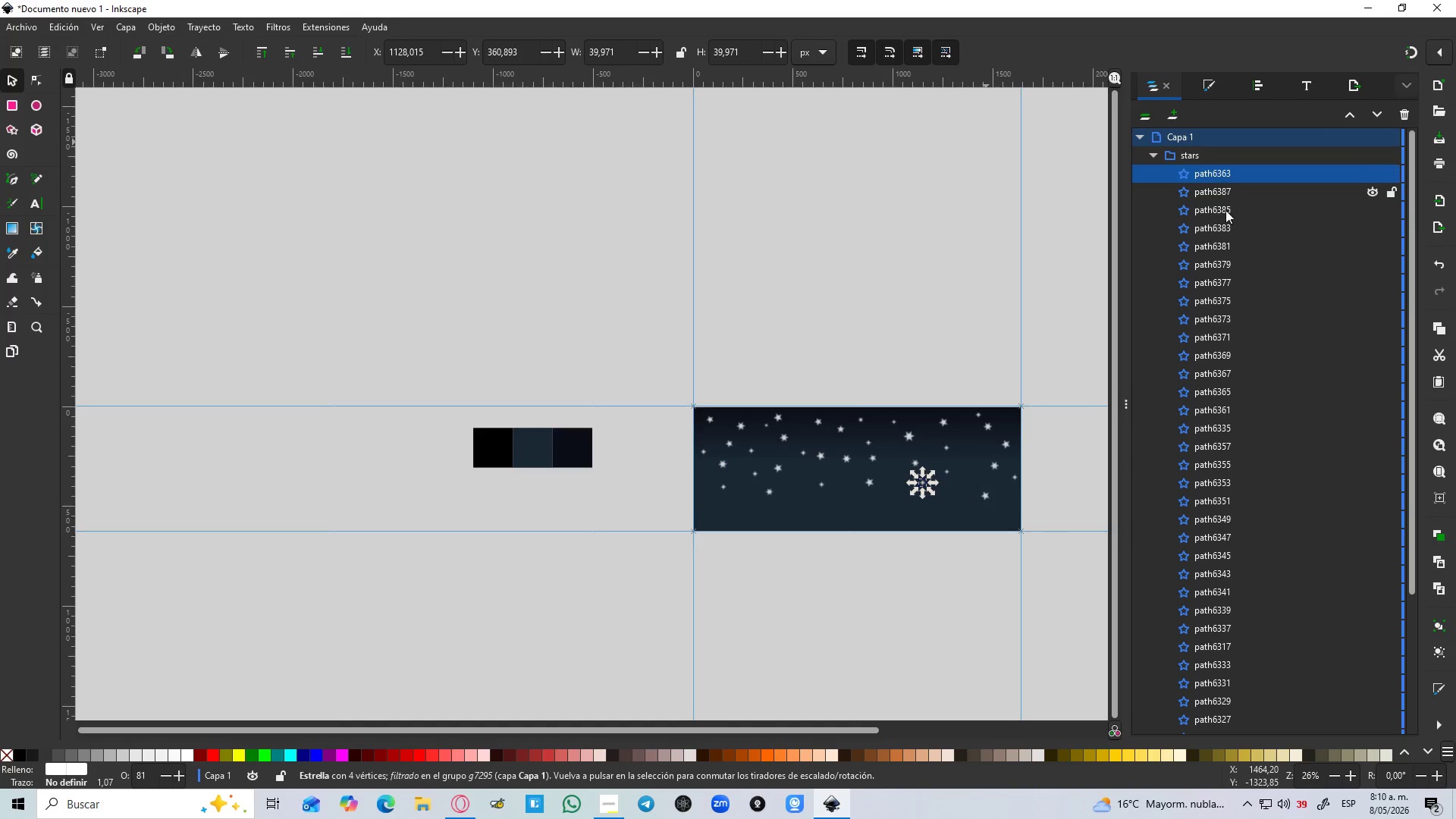 
hold_key(key=ShiftLeft, duration=0.92)
 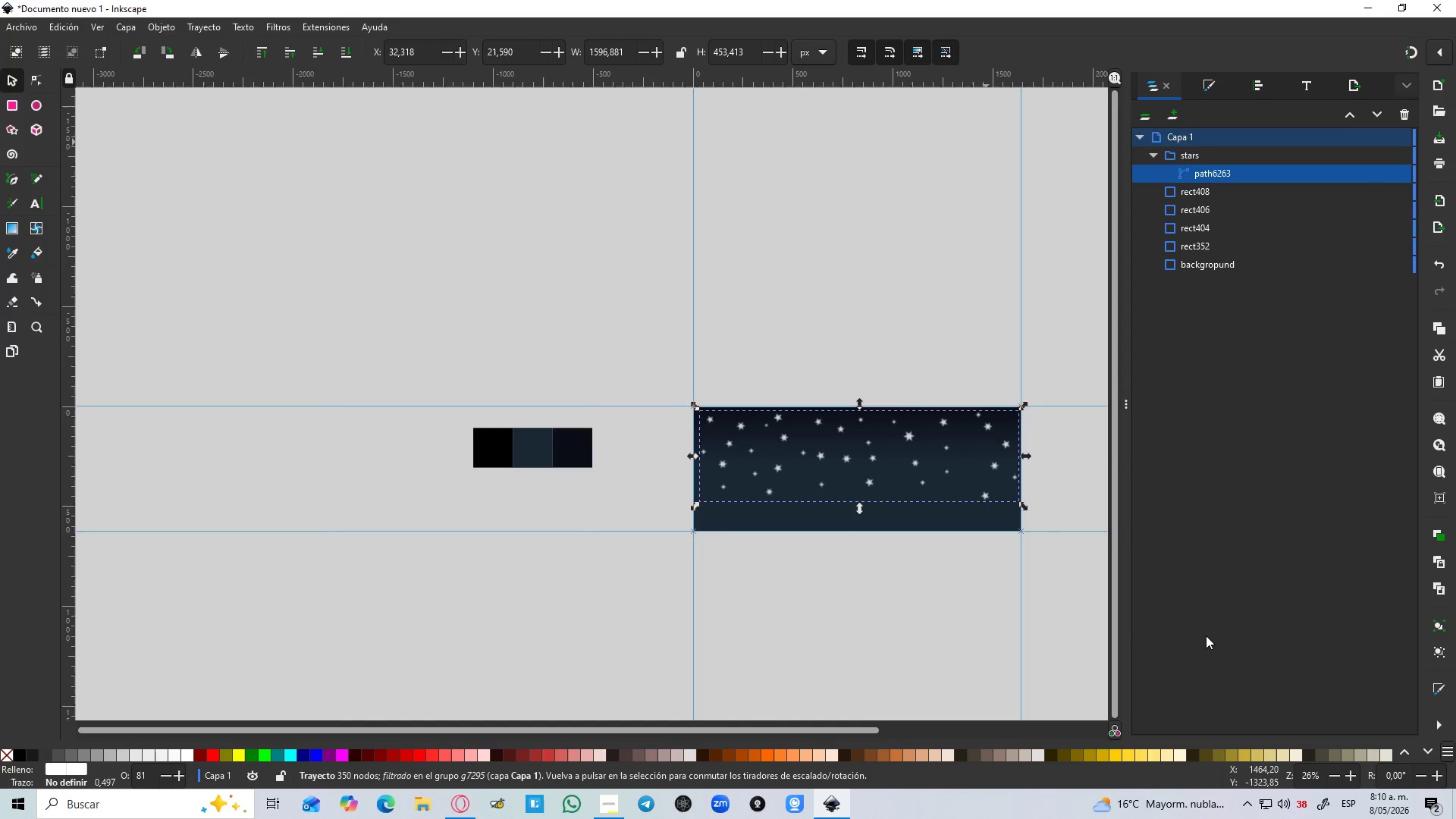 
scroll: coordinate [1221, 280], scroll_direction: down, amount: 5.0
 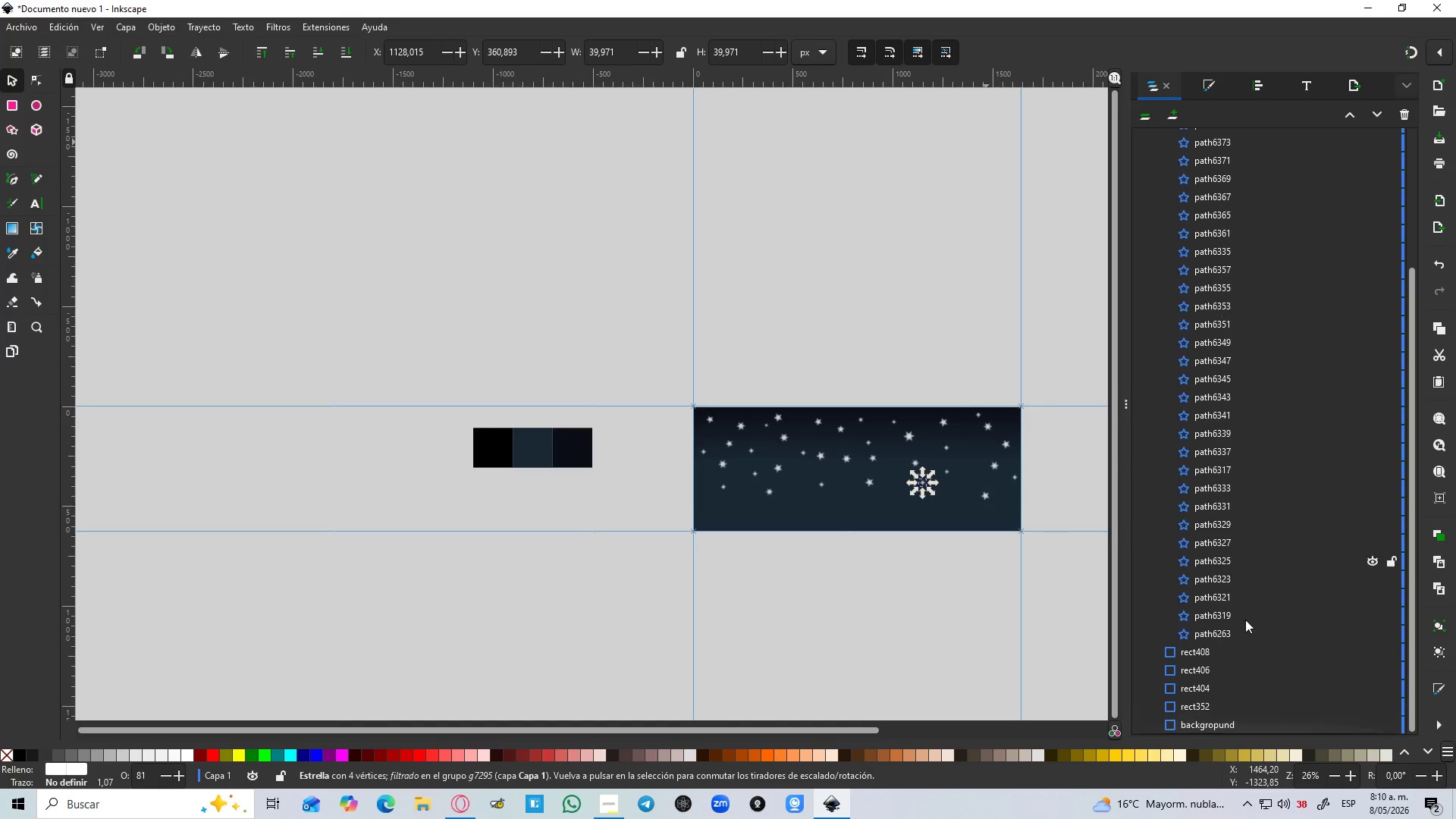 
left_click([1206, 635])
 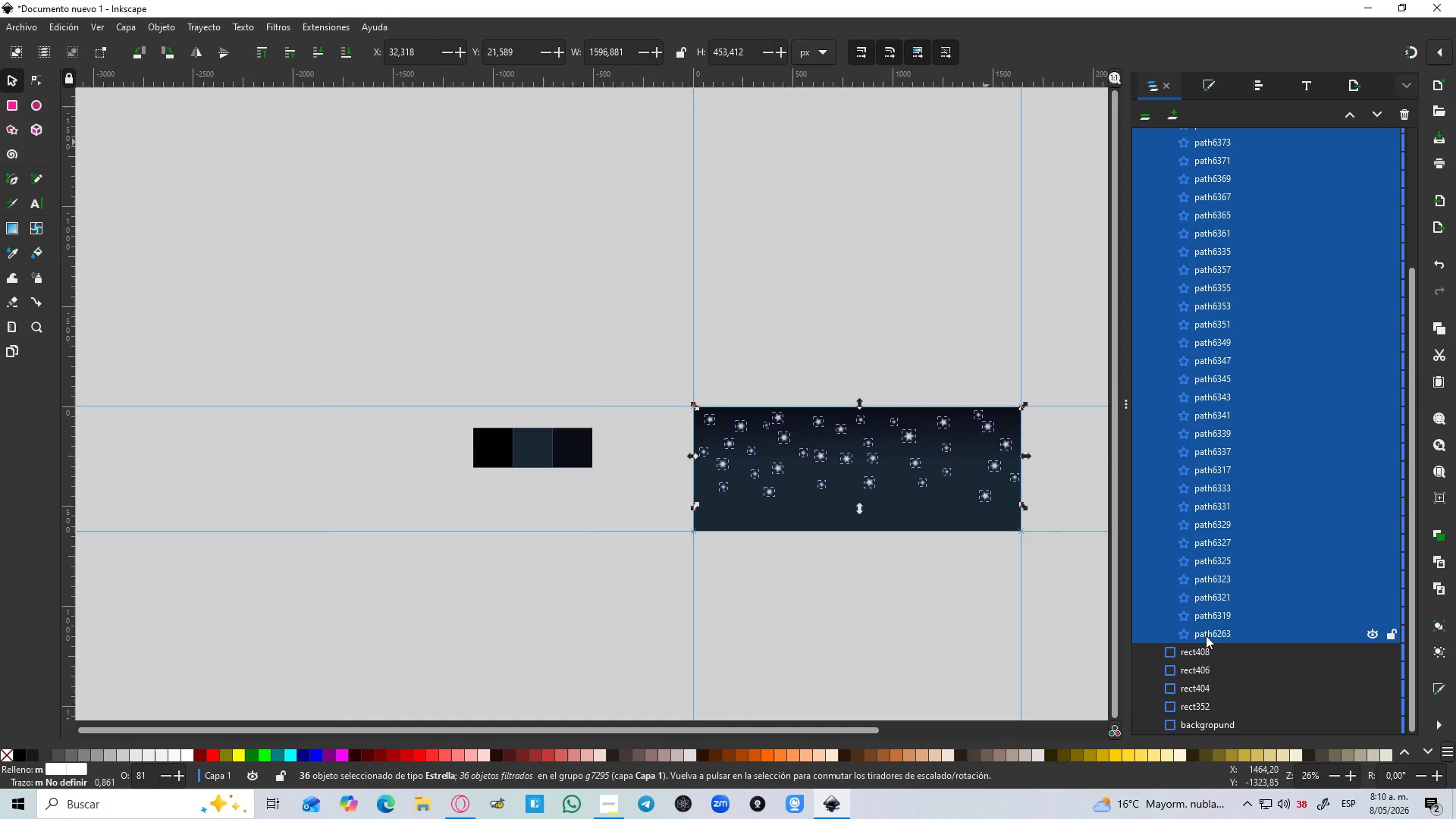 
key(Control+NumpadAdd)
 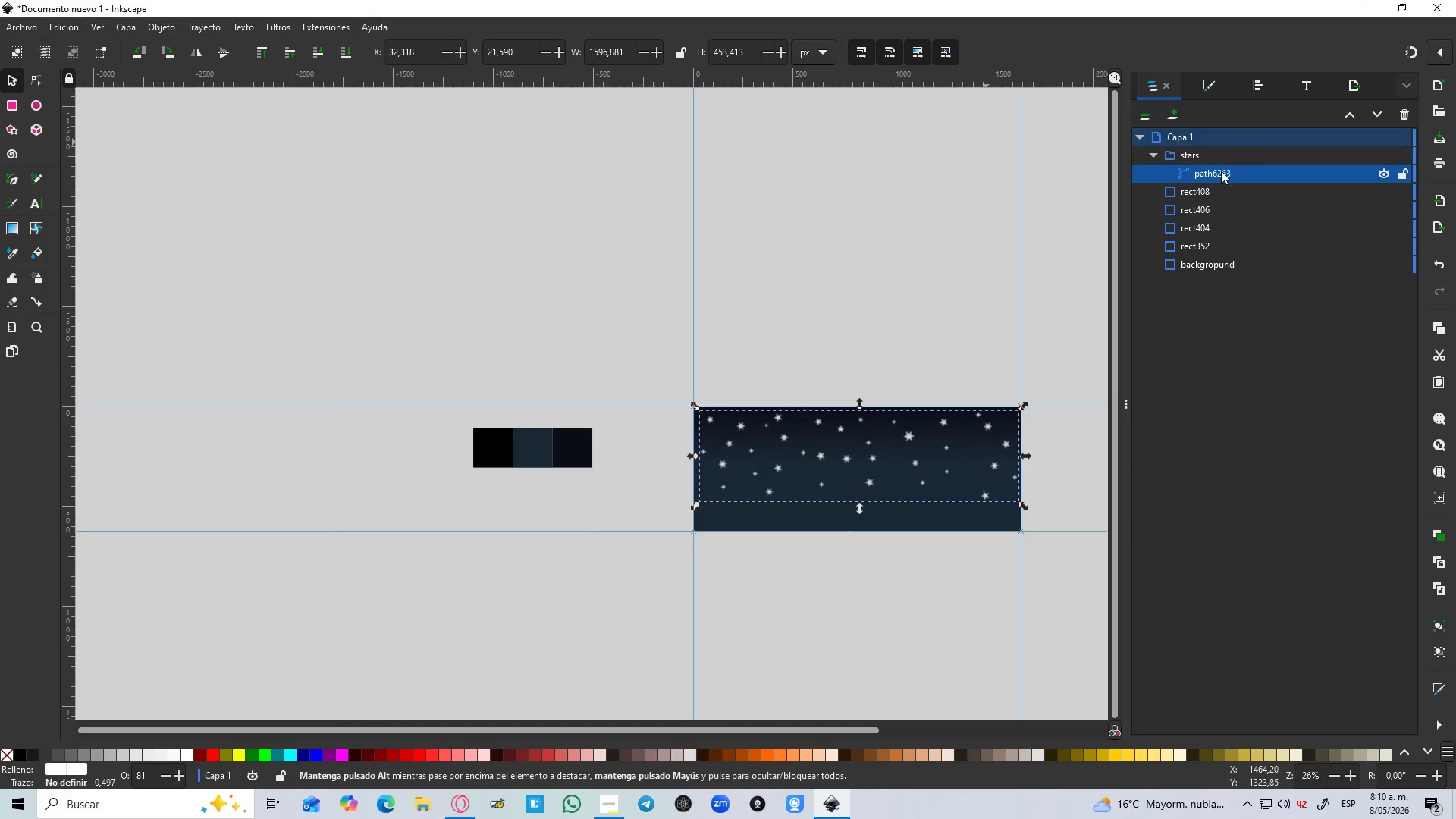 
double_click([1209, 176])
 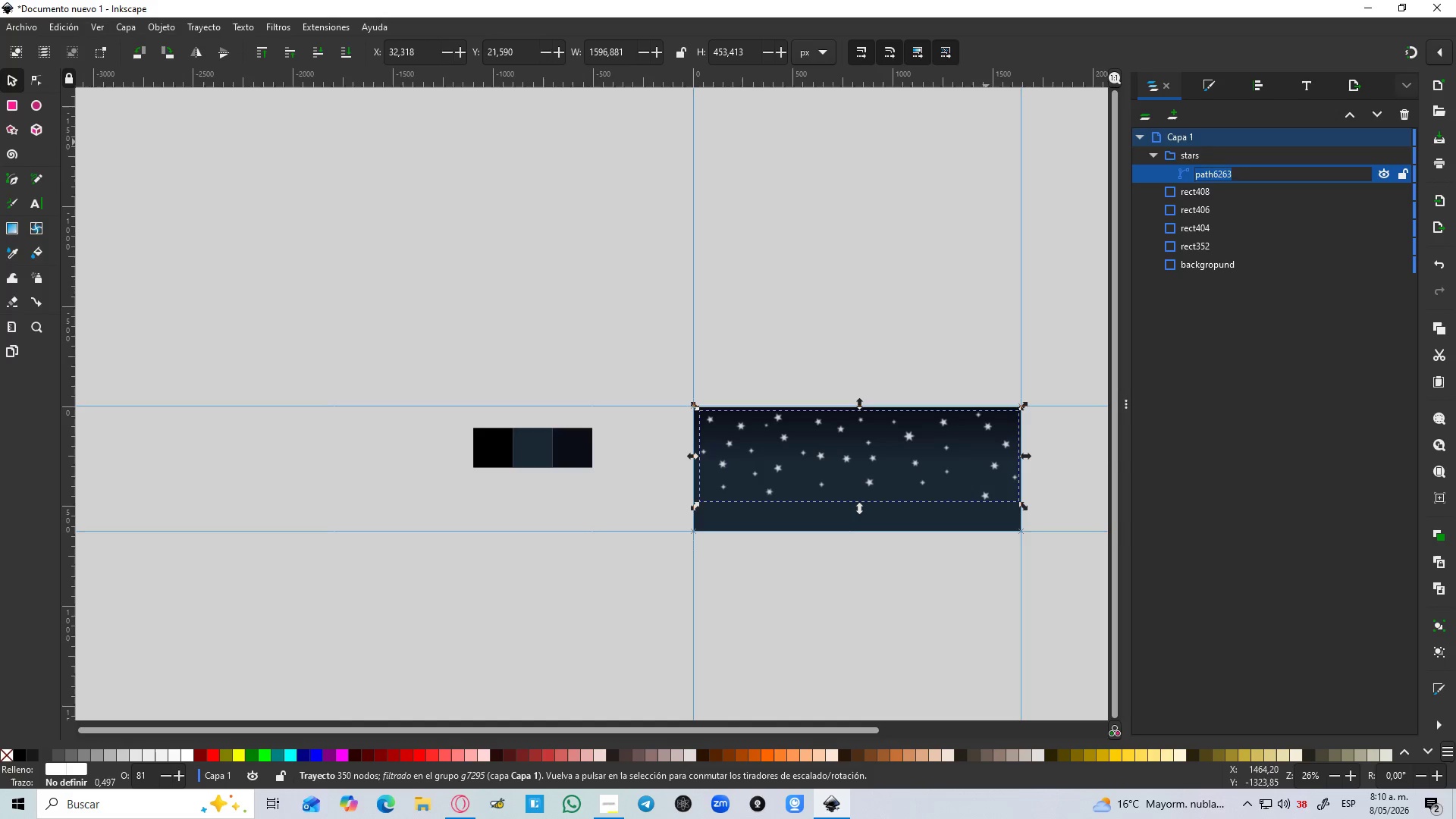 
type(stars)
 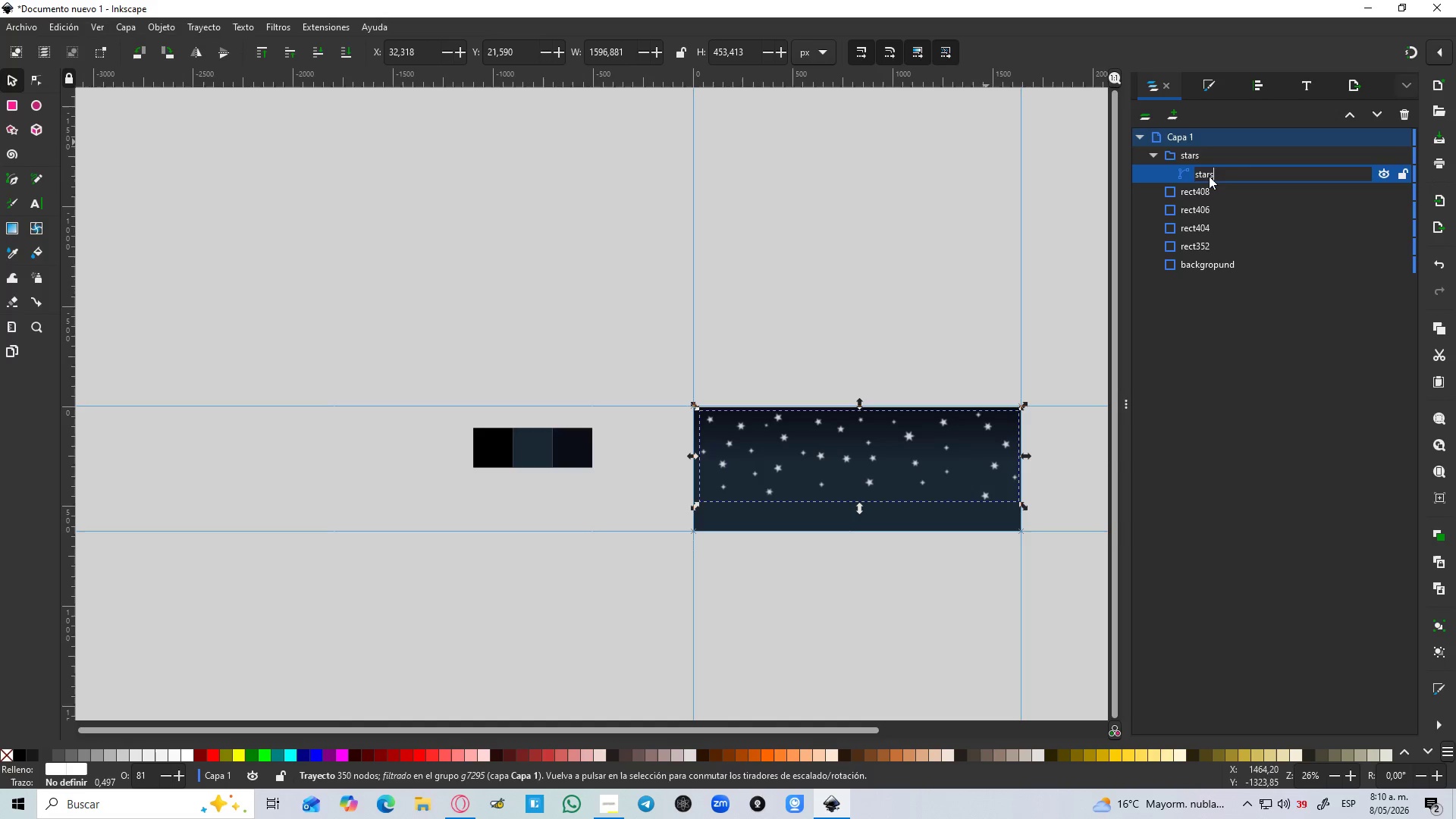 
key(Enter)
 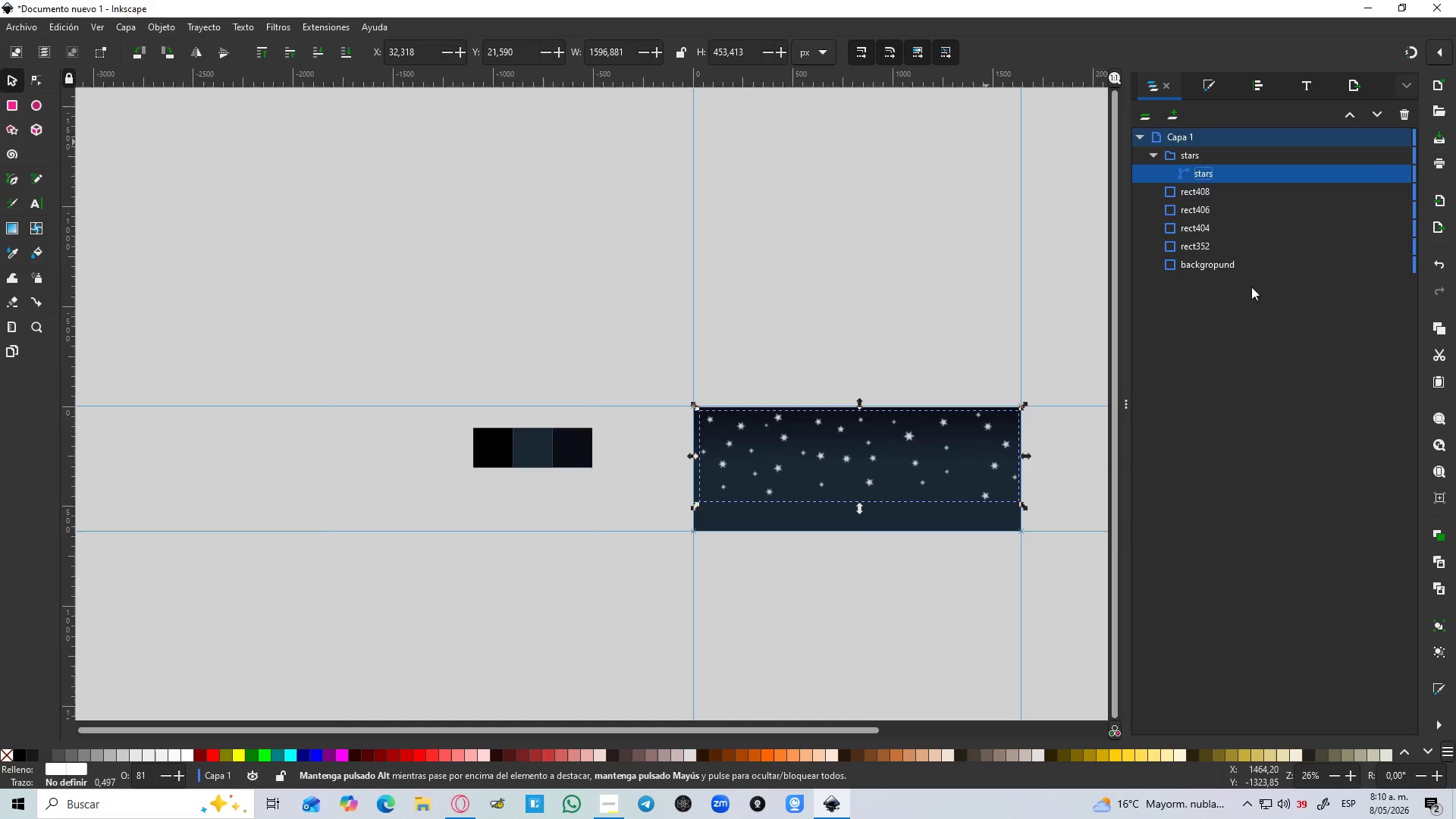 
left_click([874, 318])
 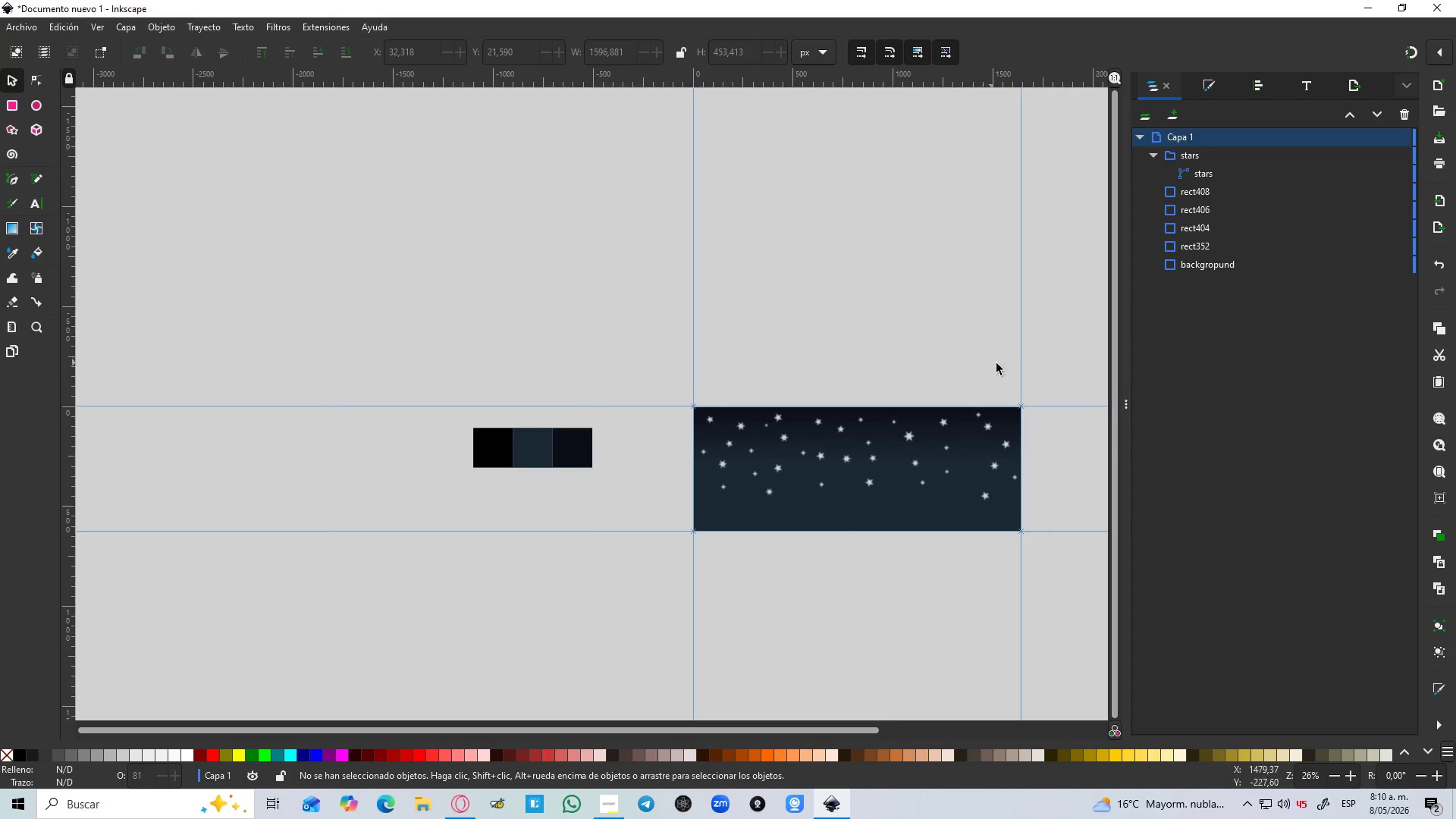 
left_click([1015, 336])
 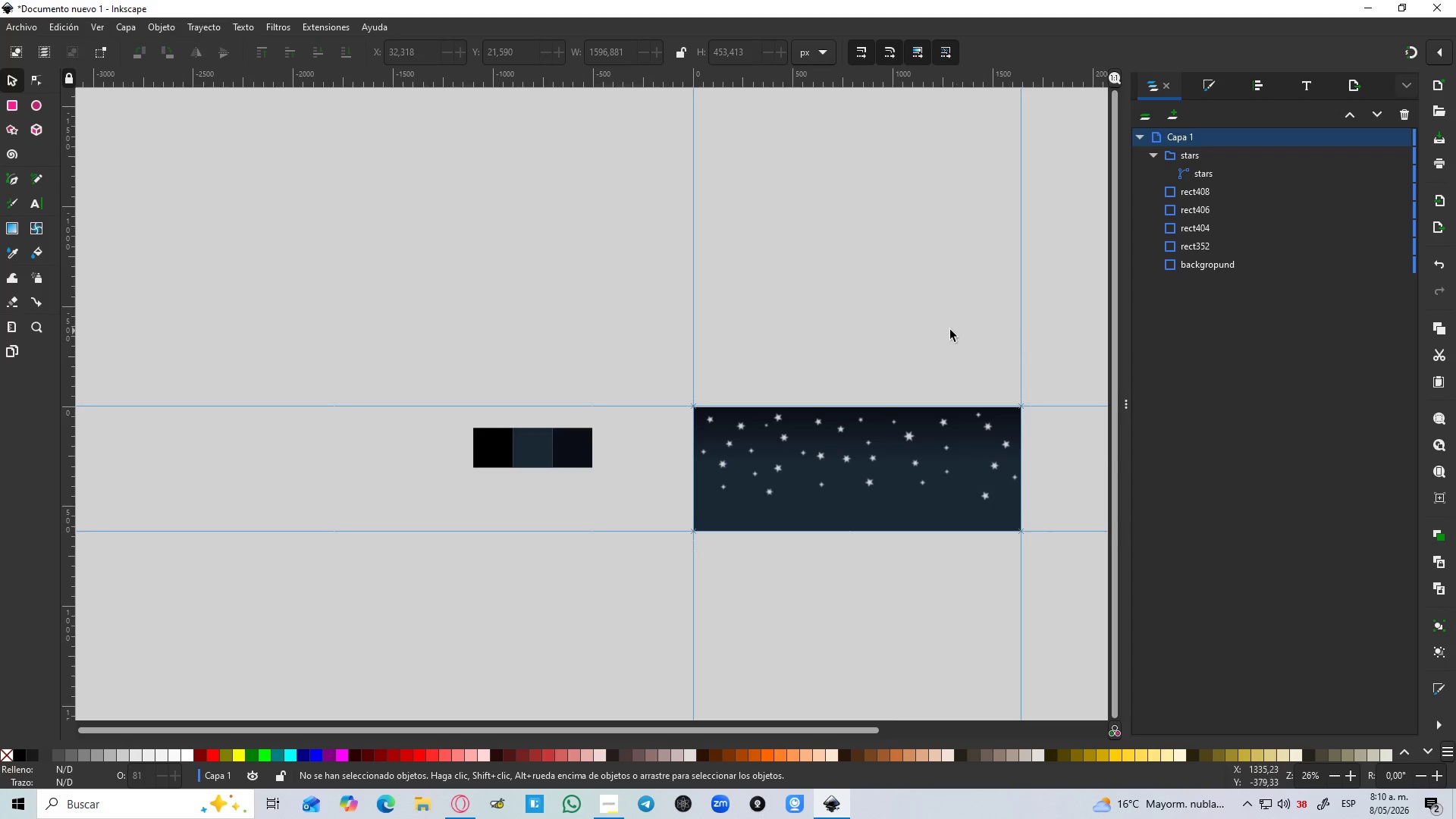 
hold_key(key=Space, duration=0.53)
 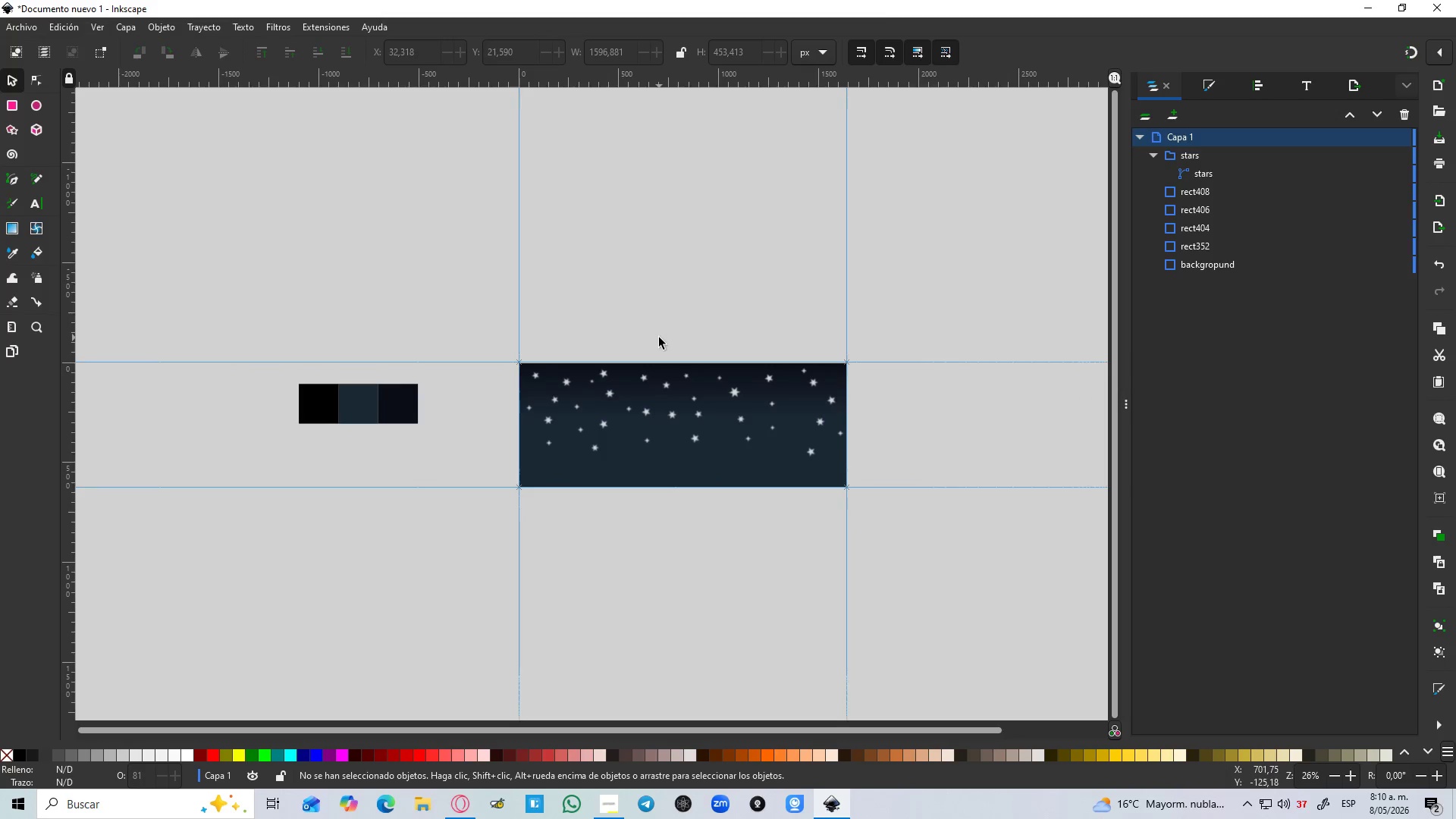 
wait(8.12)
 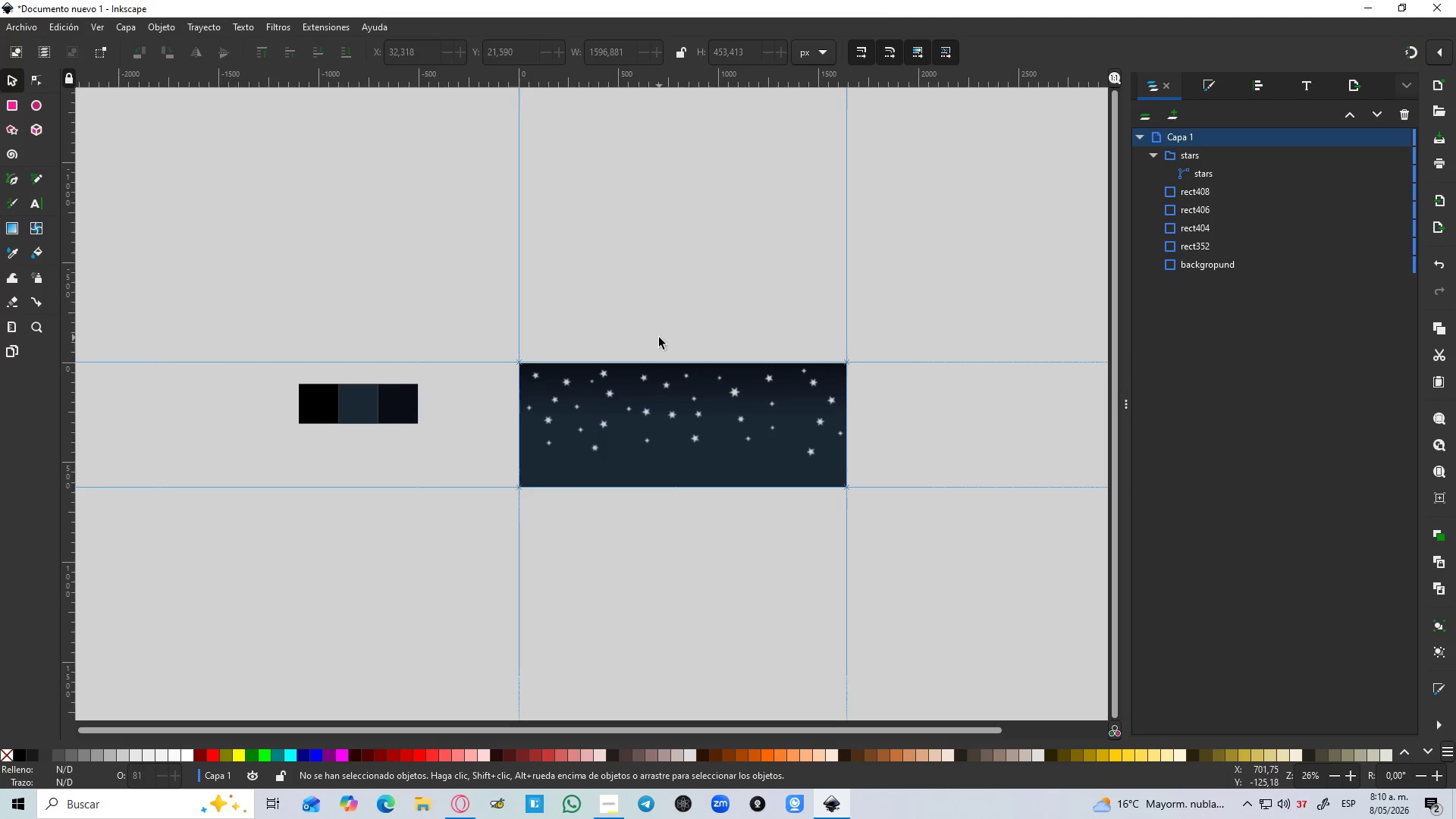 
left_click([607, 799])